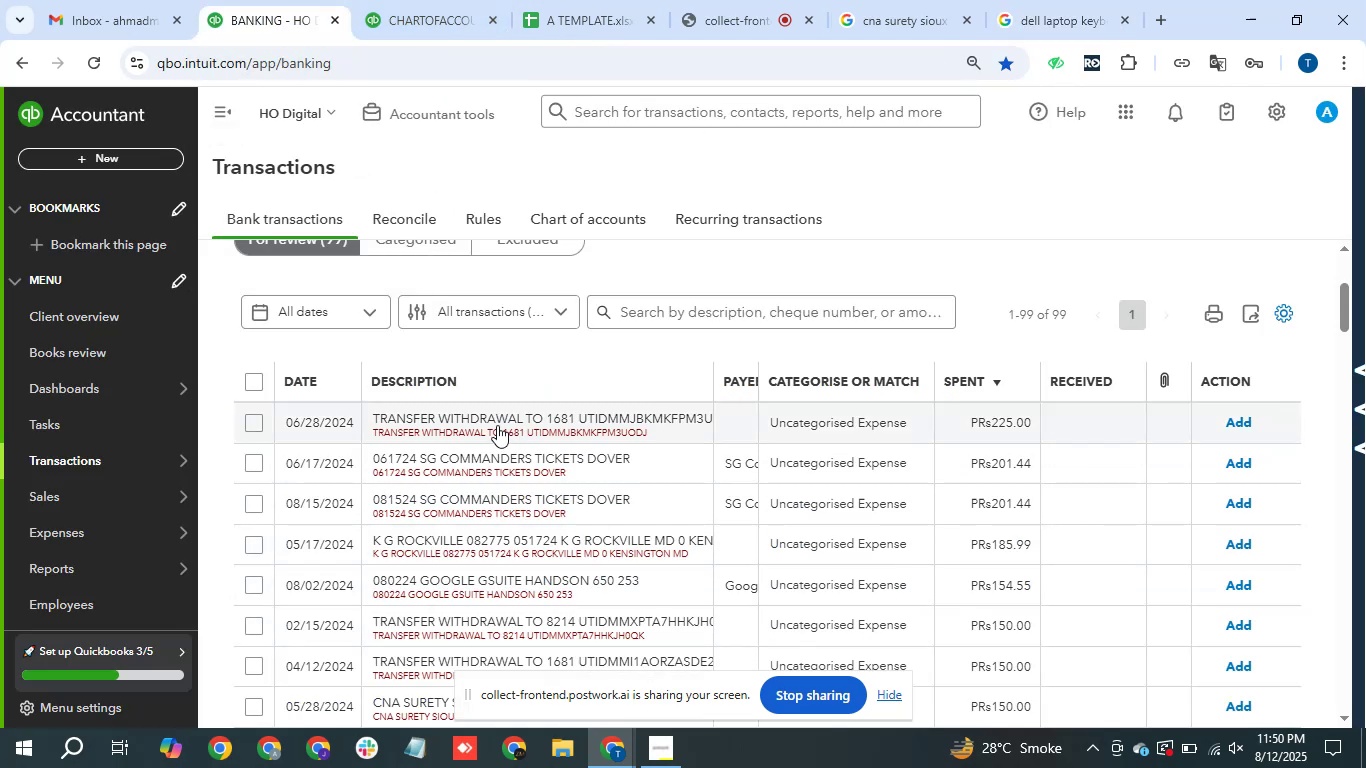 
left_click([468, 421])
 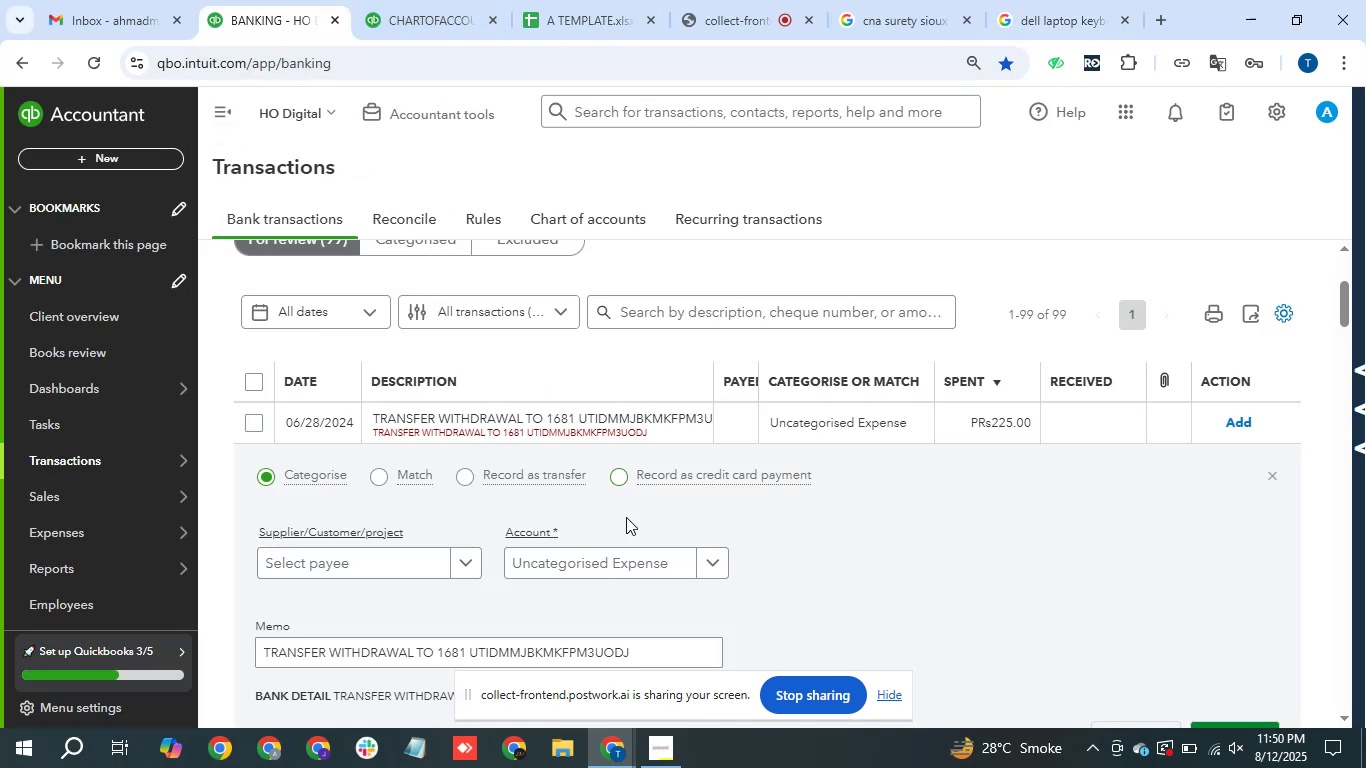 
left_click([584, 566])
 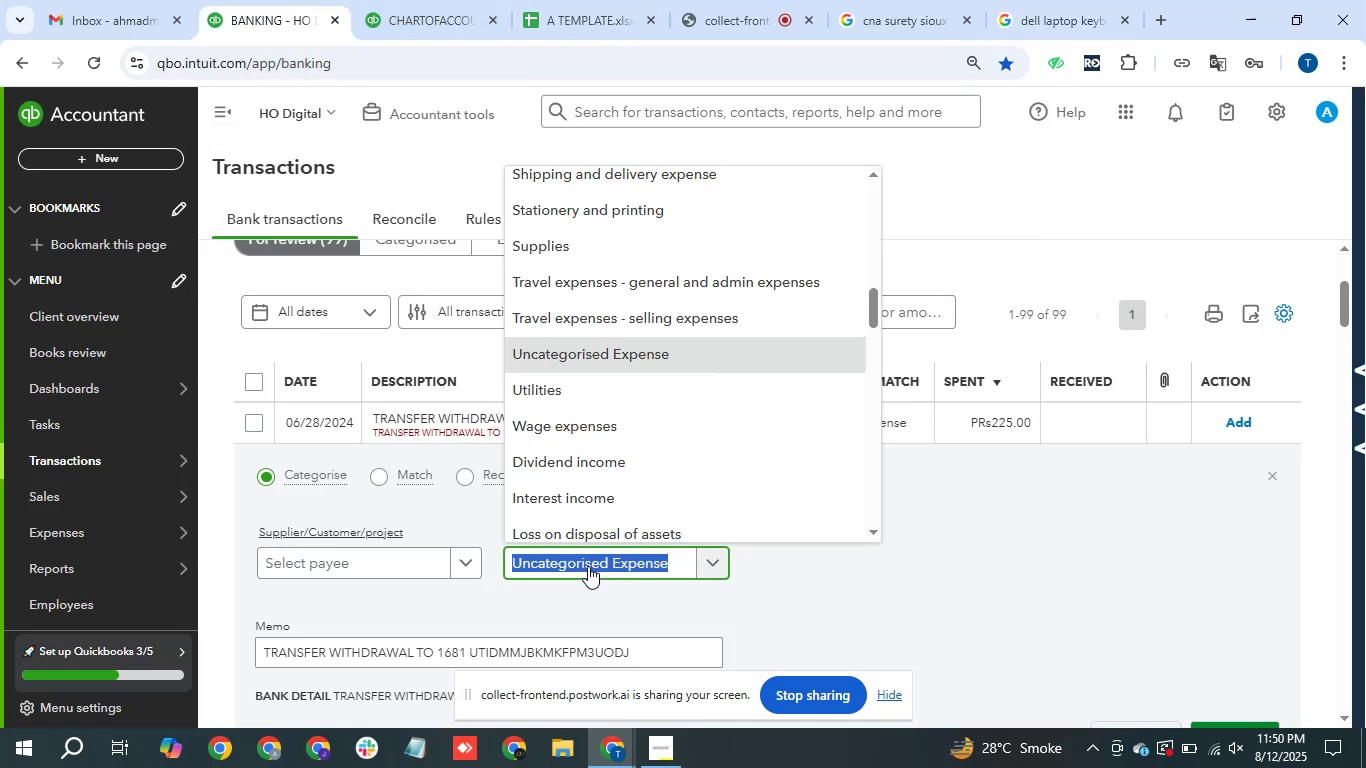 
type(funds)
 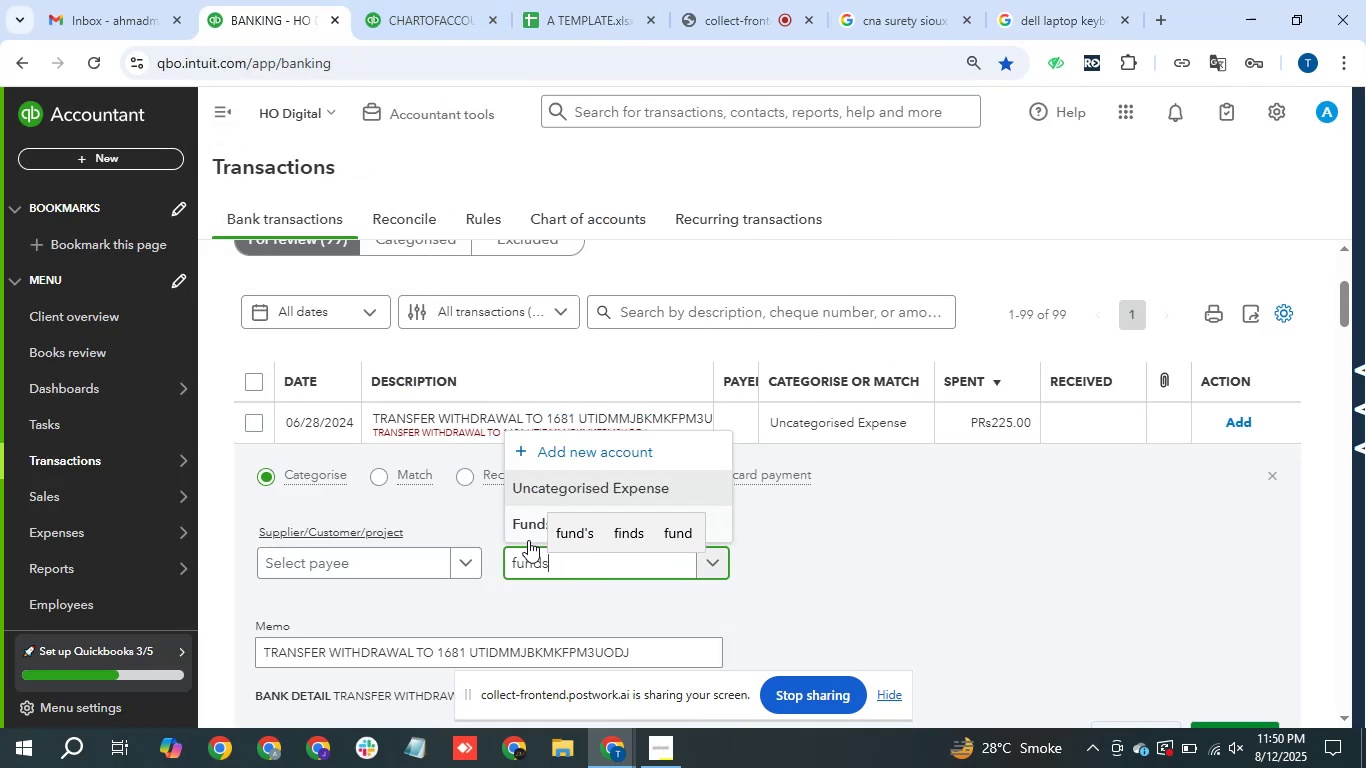 
left_click([532, 524])
 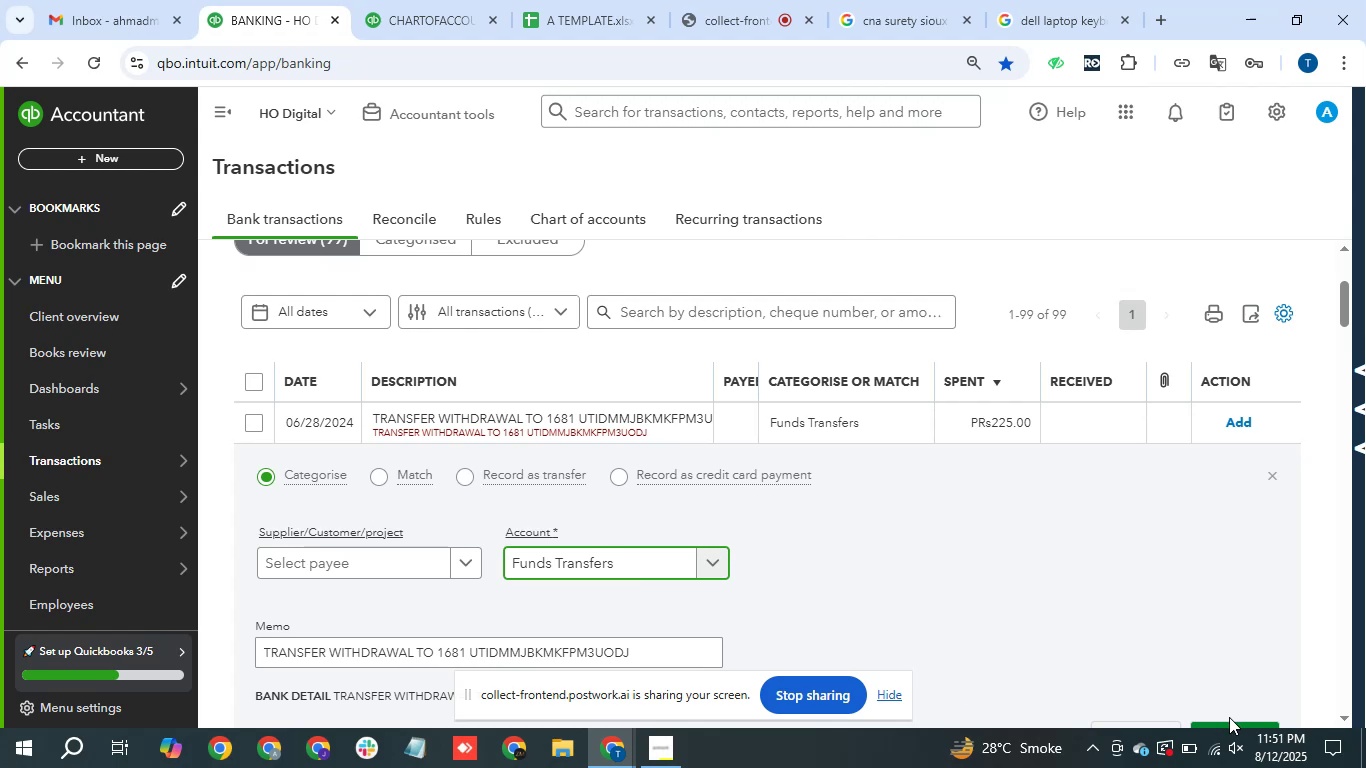 
double_click([1232, 720])
 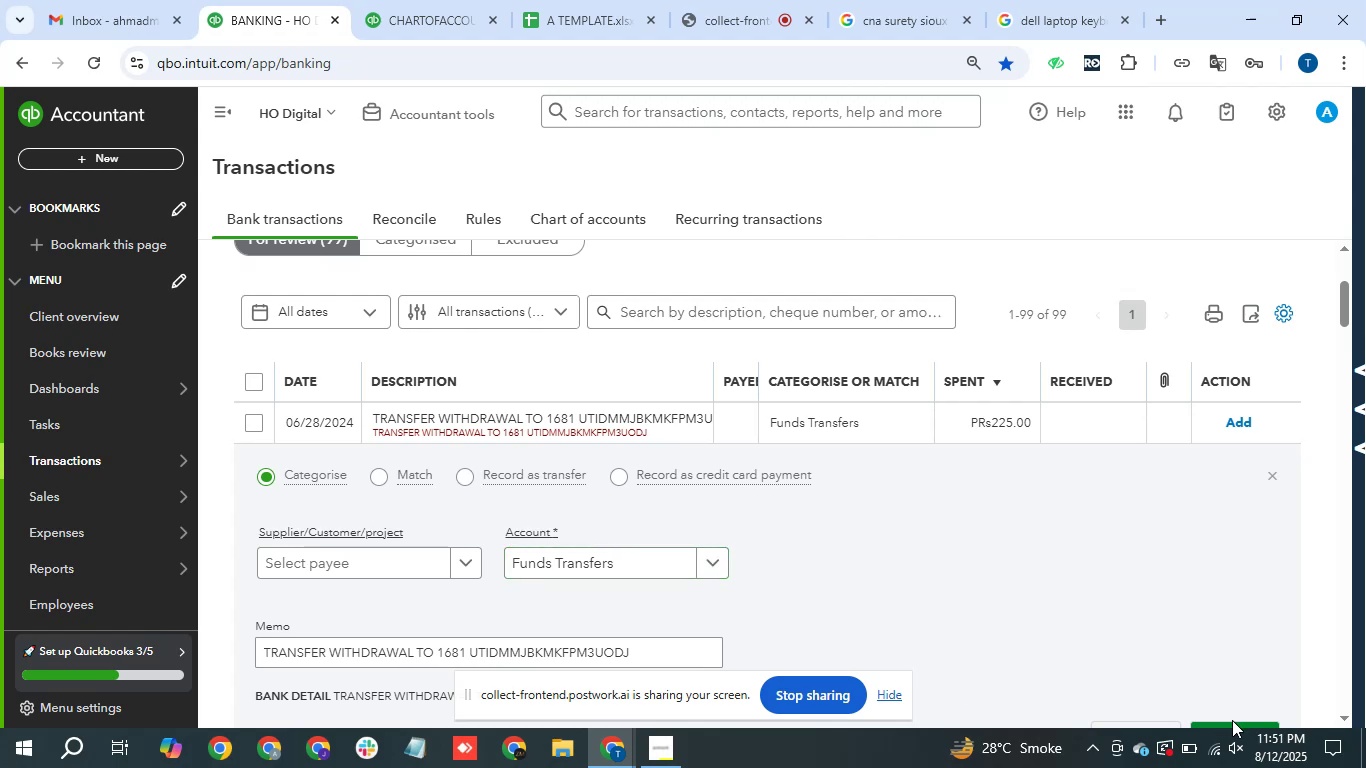 
triple_click([1232, 720])
 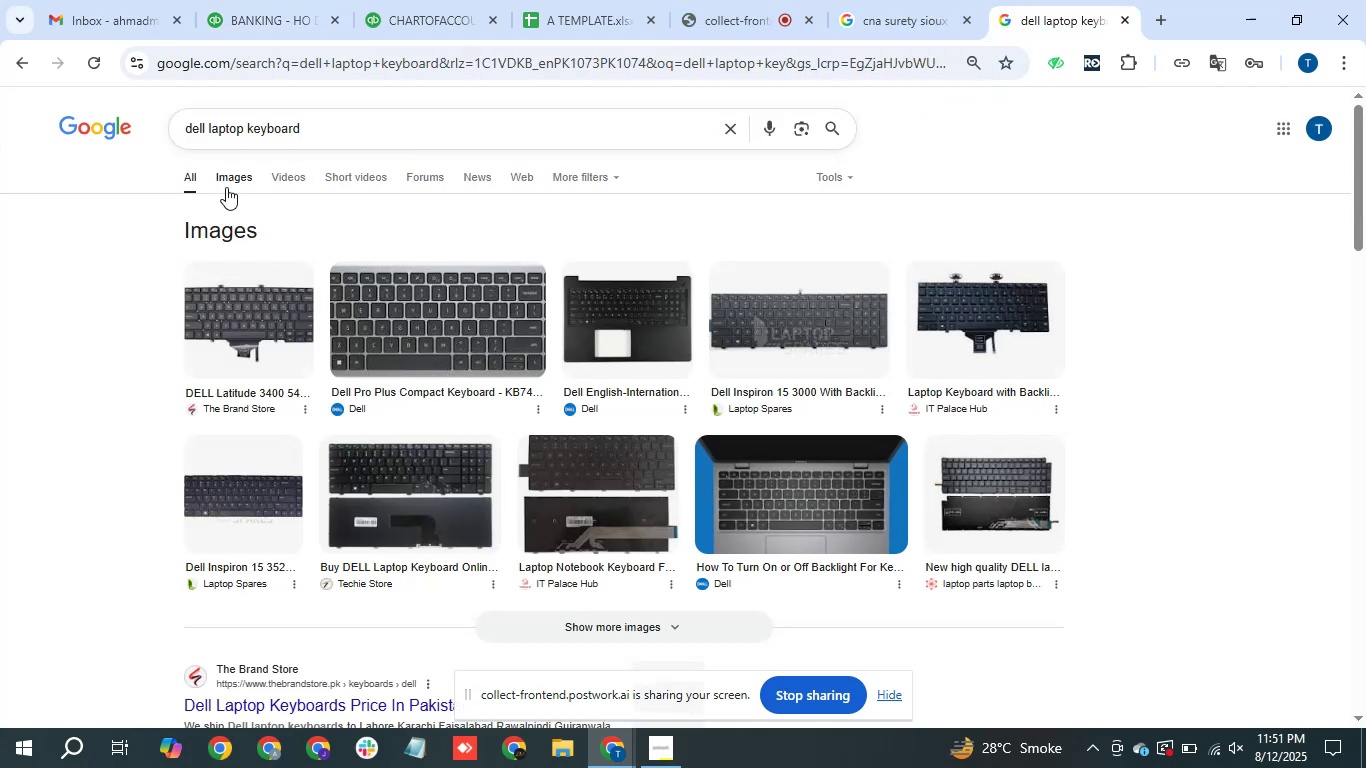 
wait(5.55)
 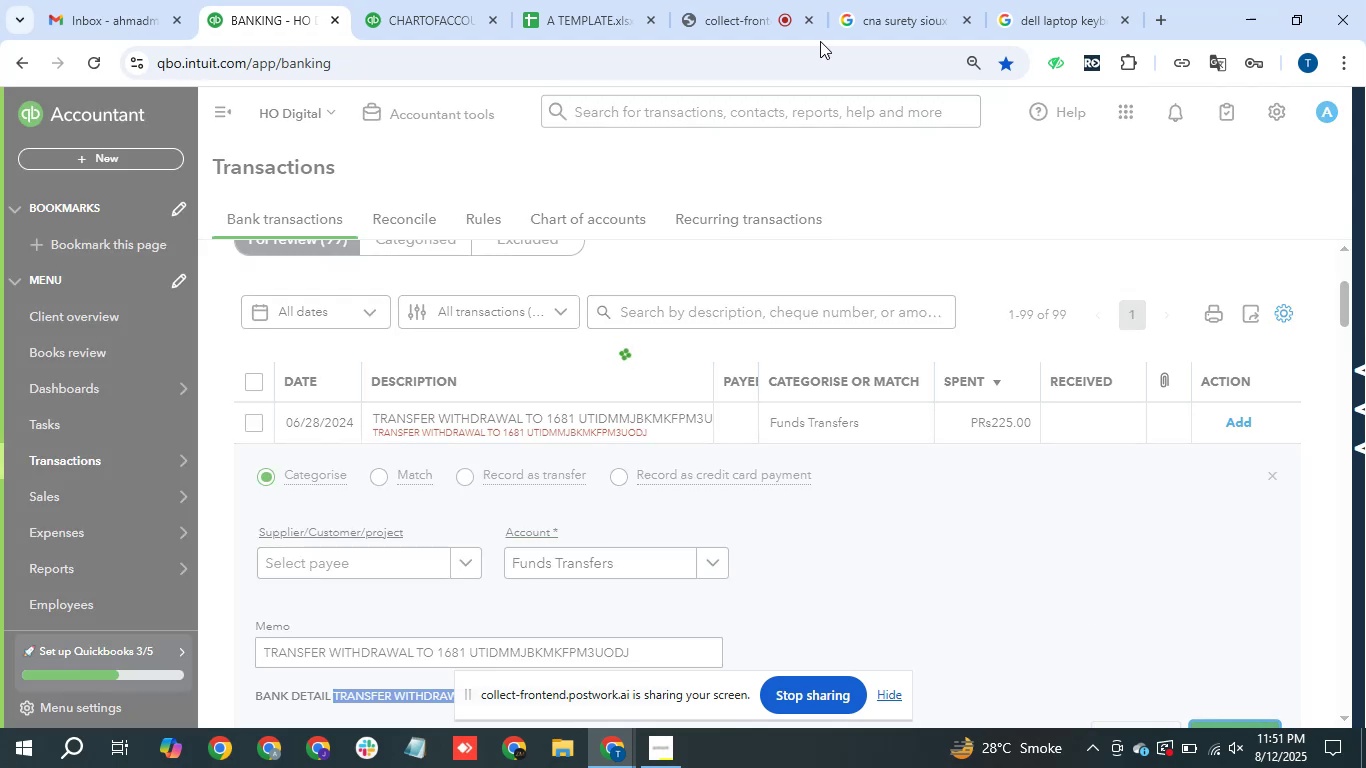 
mouse_move([520, 310])
 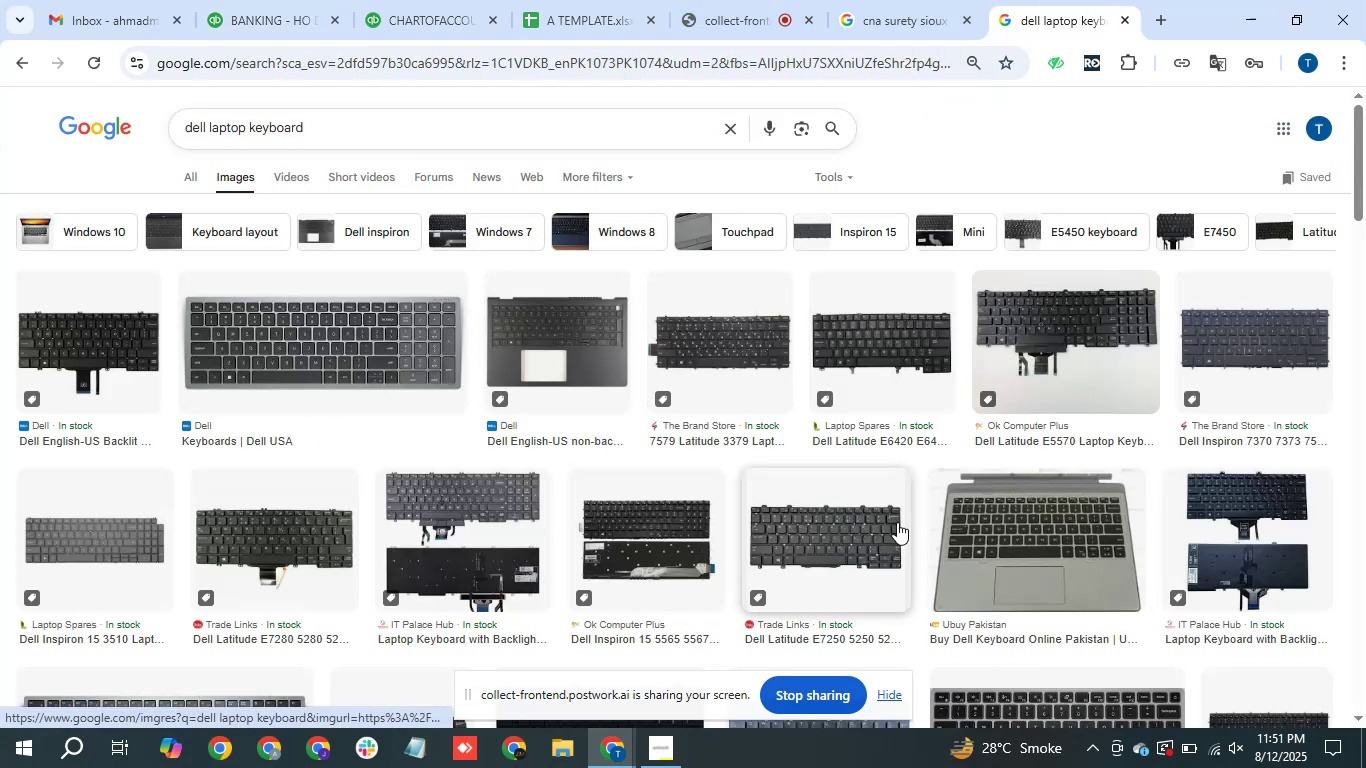 
scroll: coordinate [463, 484], scroll_direction: down, amount: 4.0
 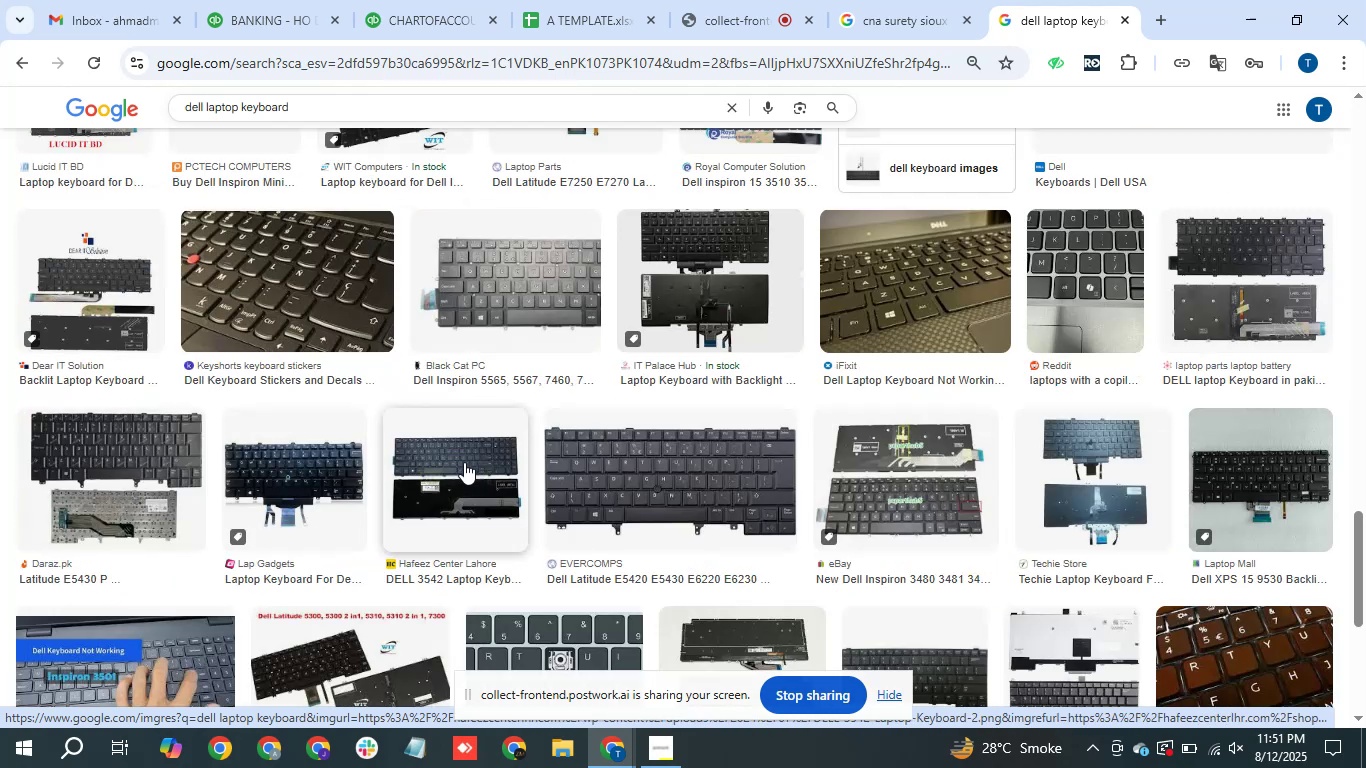 
left_click([253, 294])
 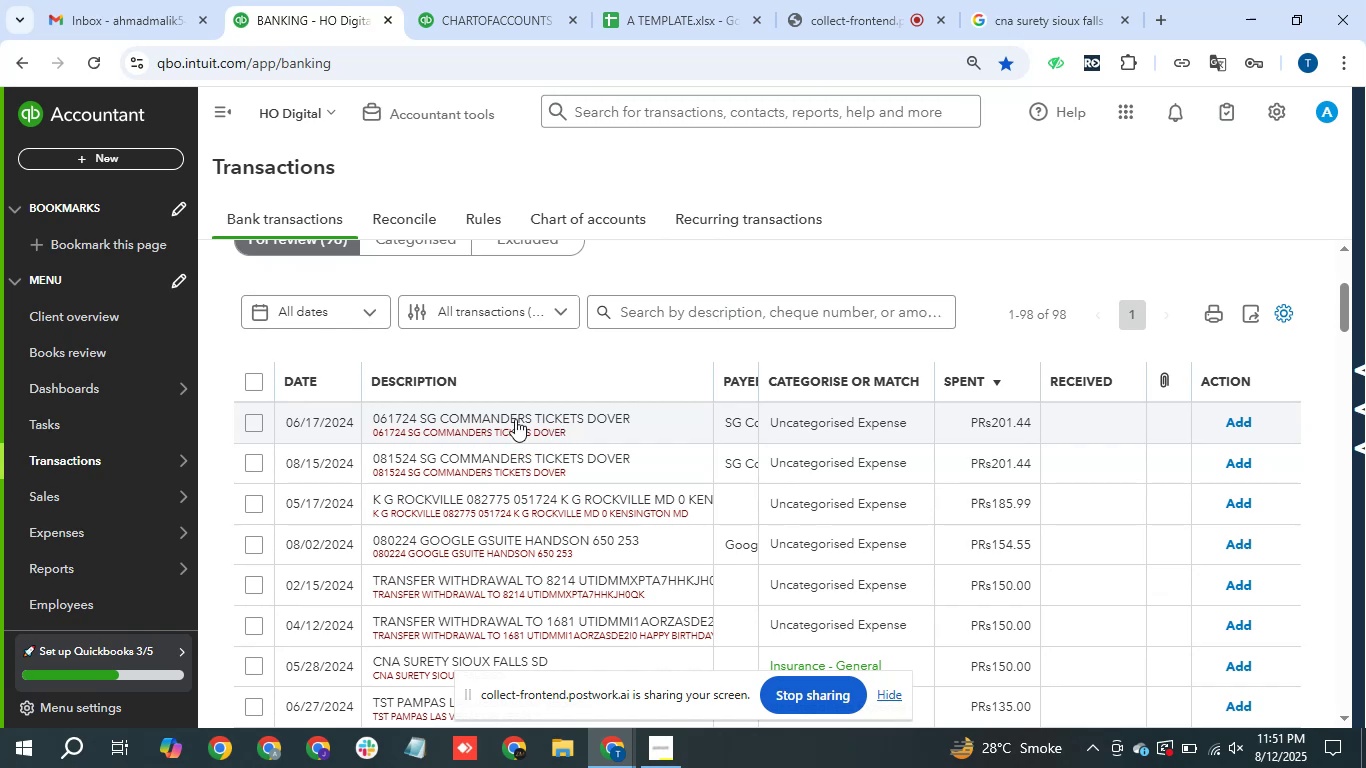 
wait(18.33)
 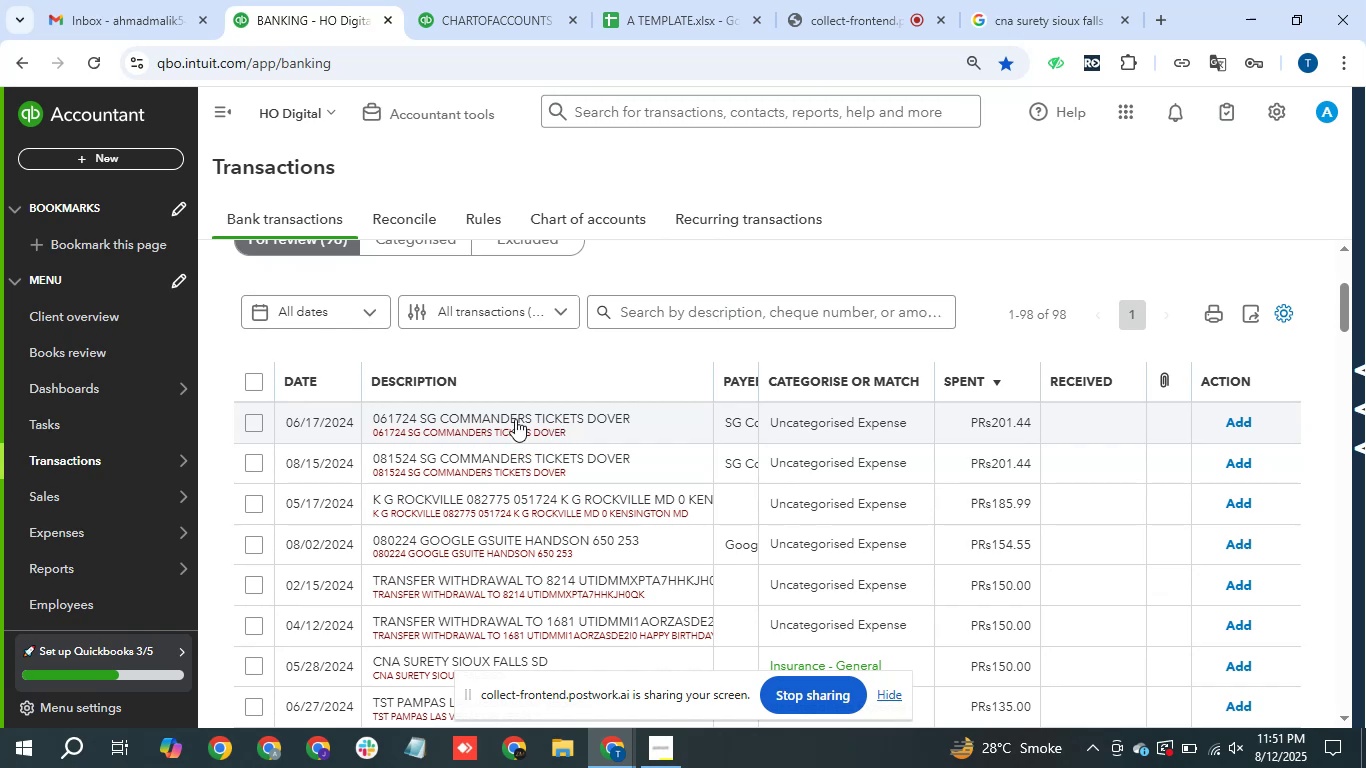 
left_click([250, 424])
 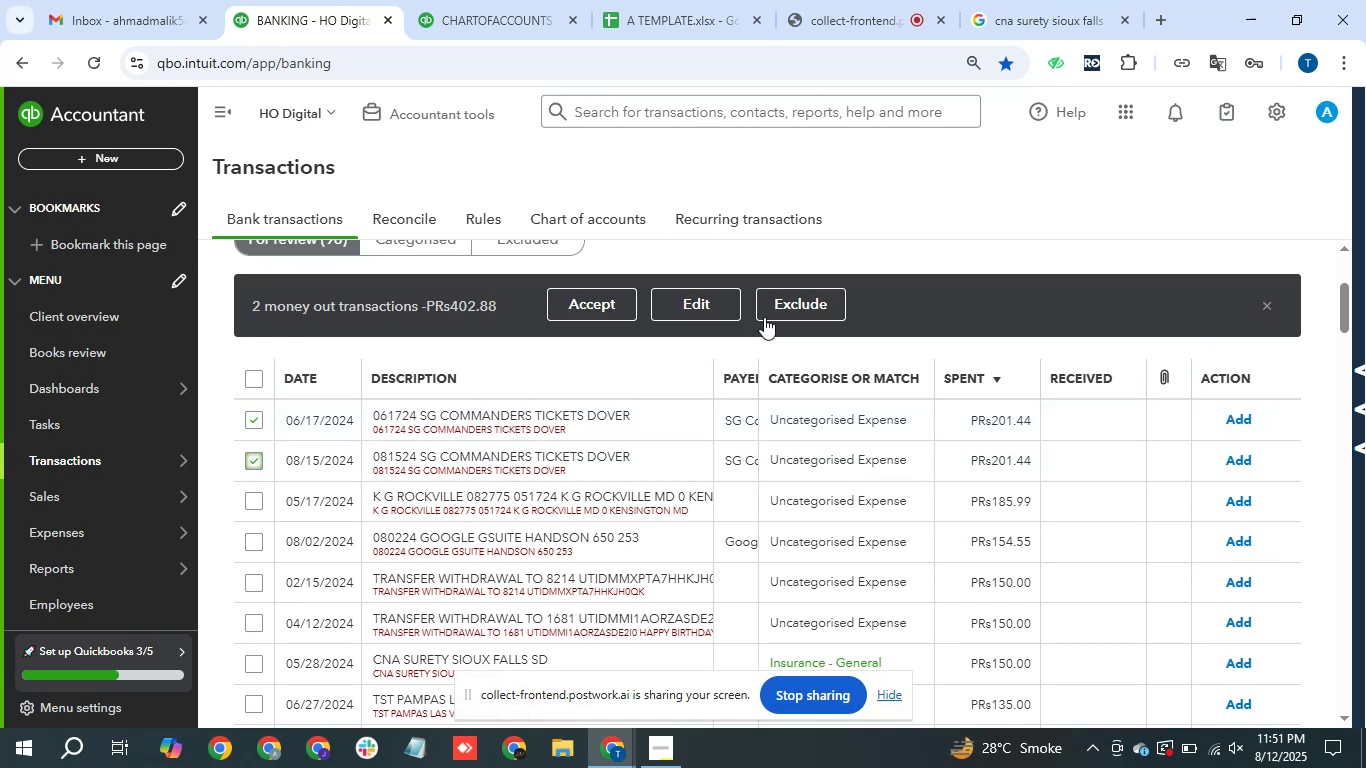 
left_click([738, 304])
 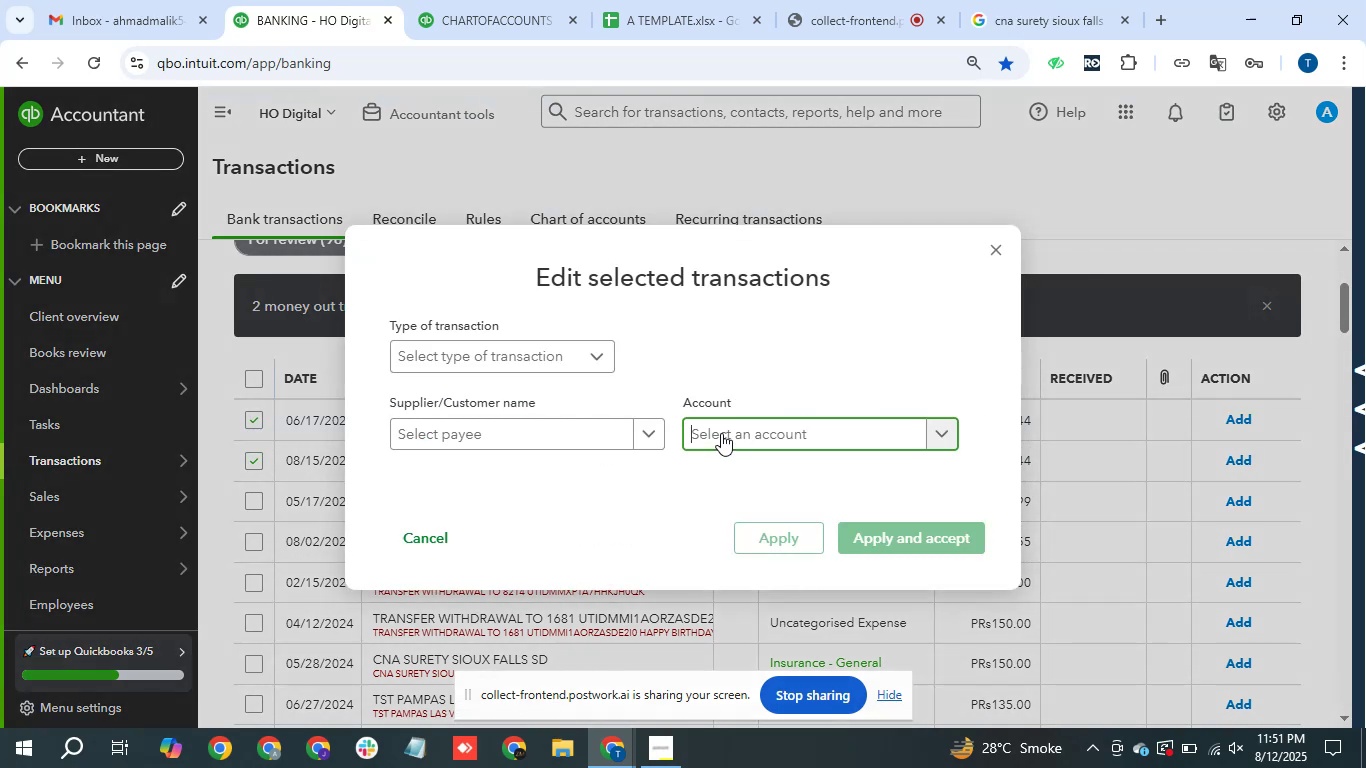 
type(sub)
 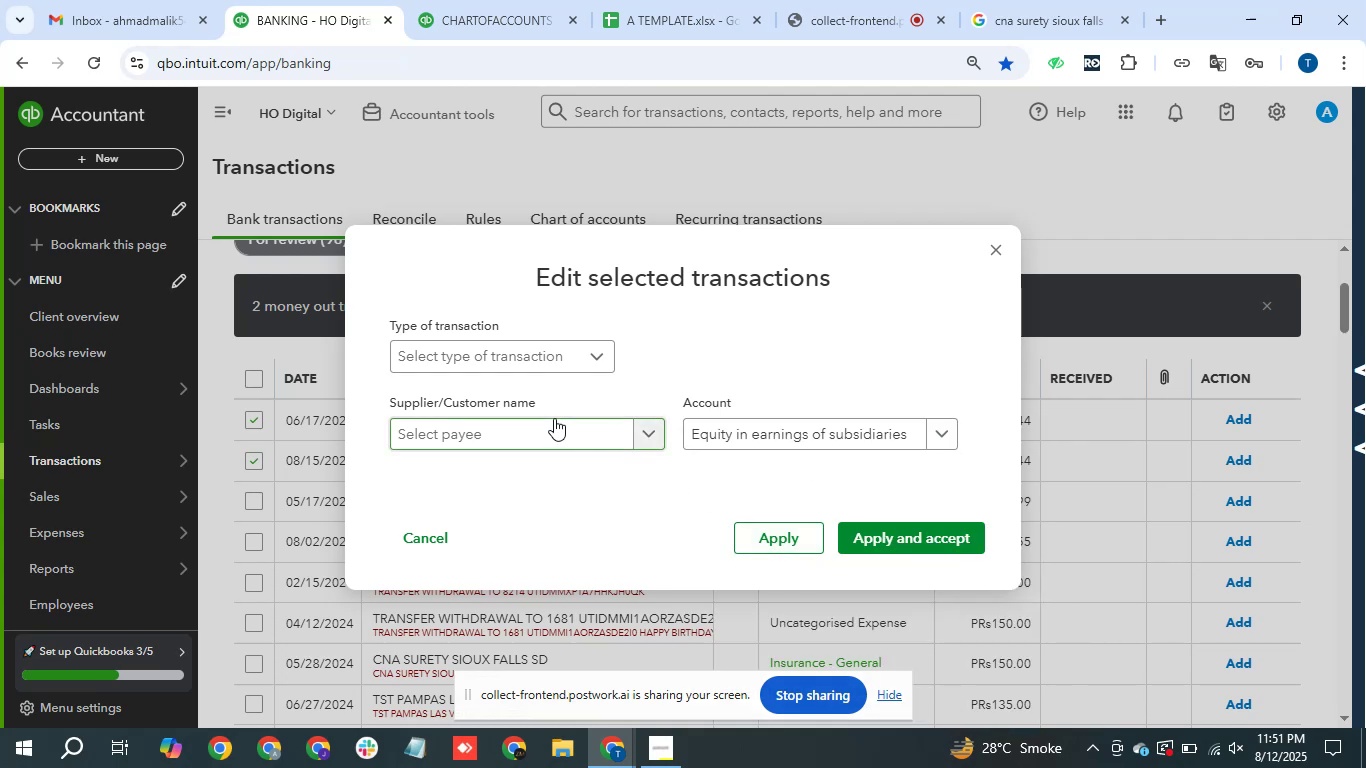 
left_click([750, 437])
 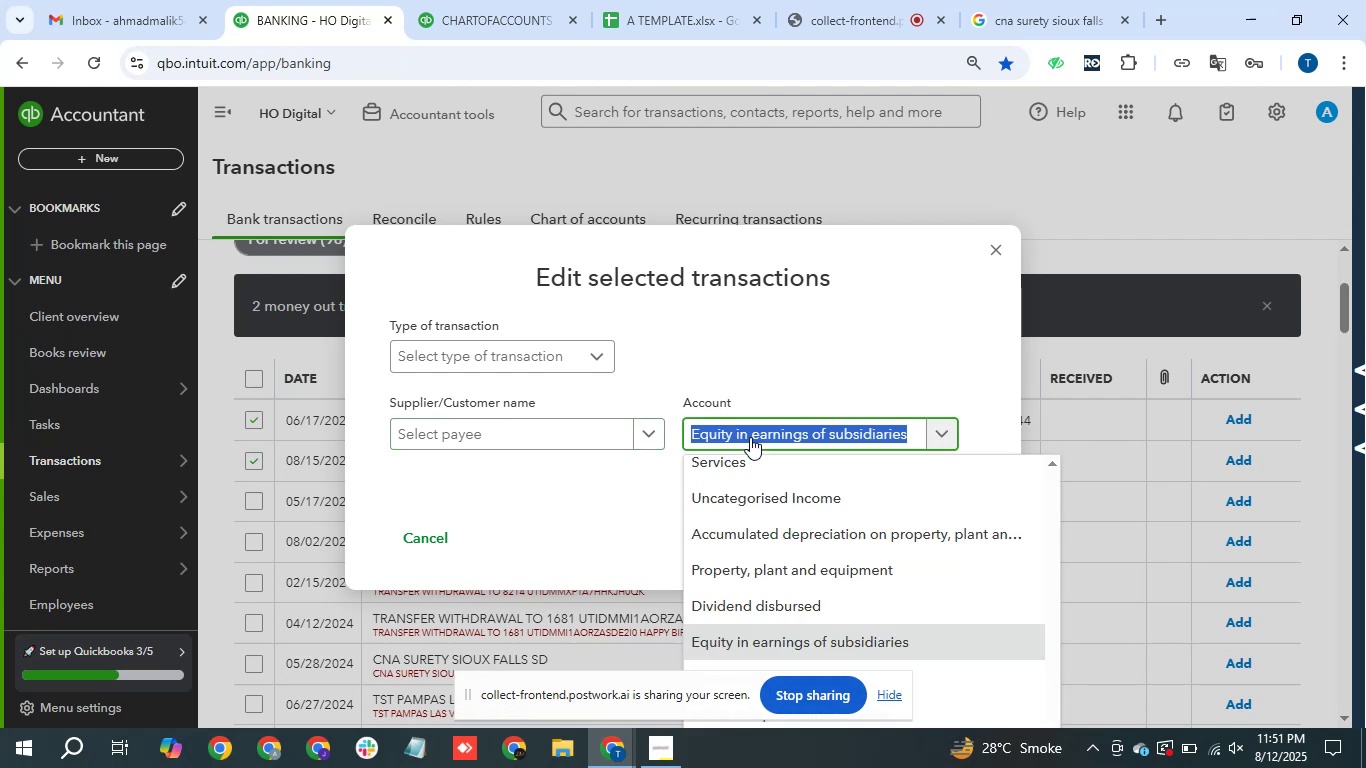 
type(sub)
 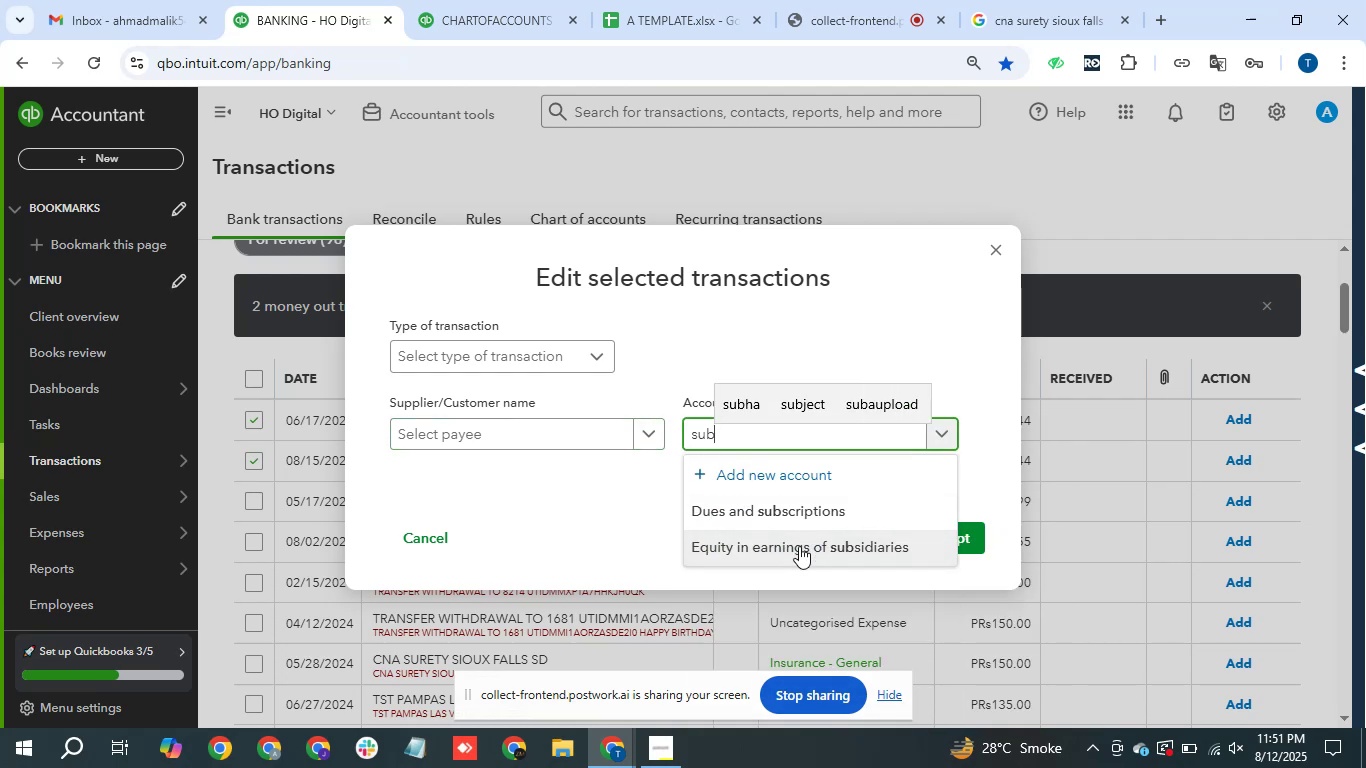 
left_click([822, 505])
 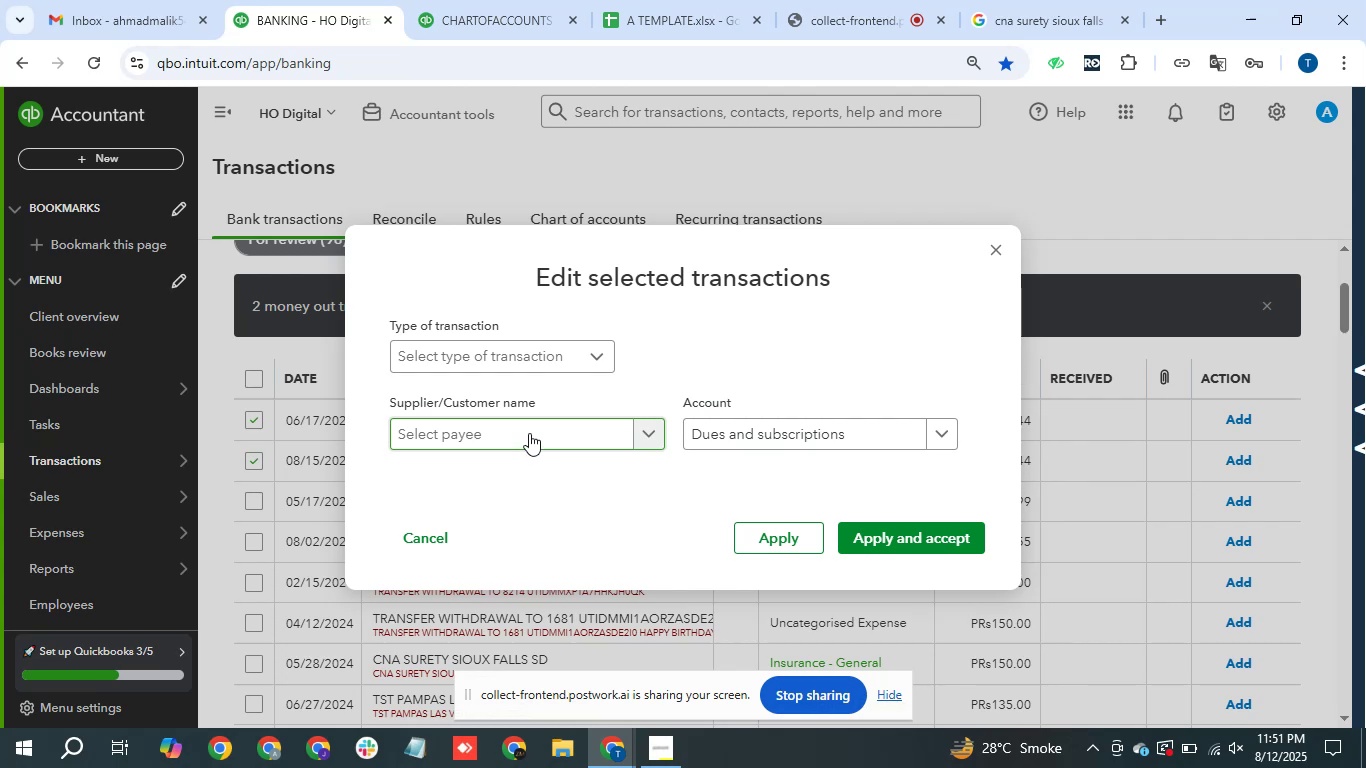 
left_click([529, 433])
 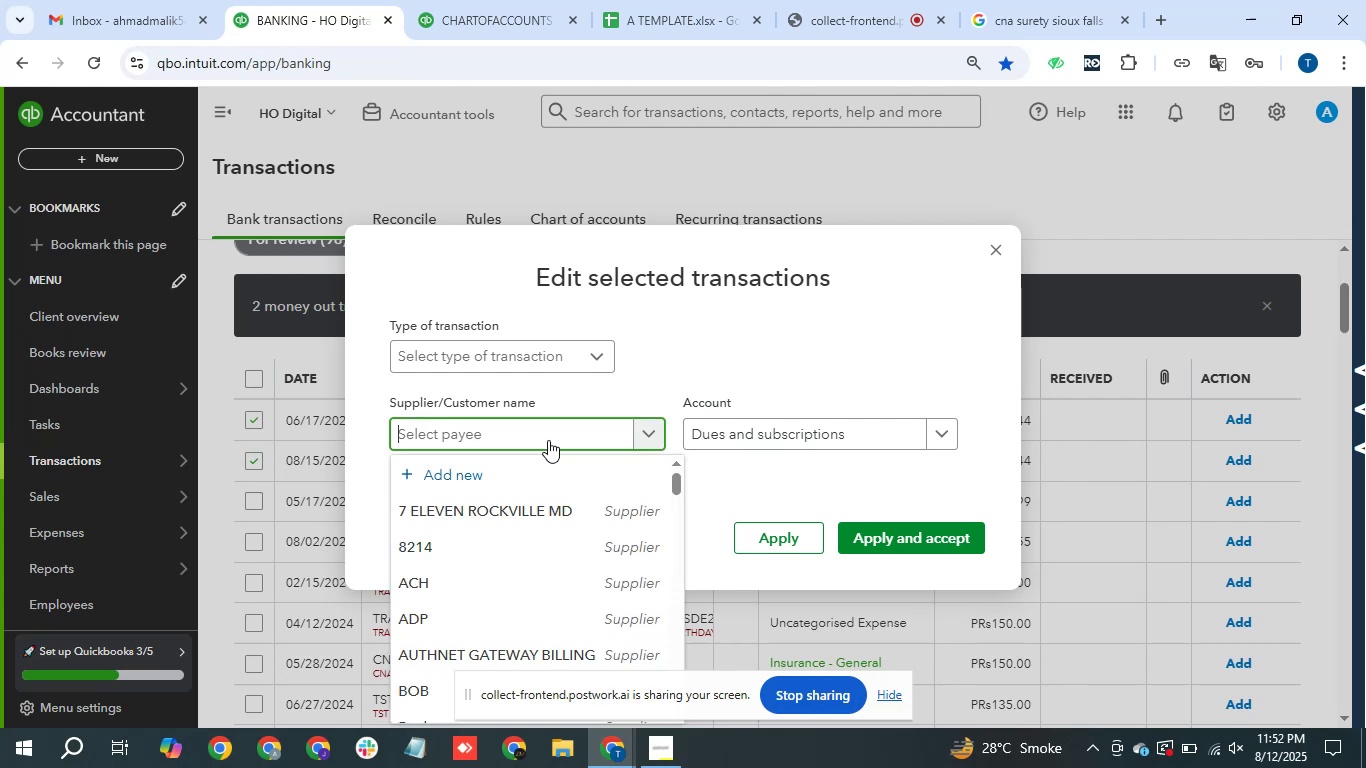 
type(CNA)
 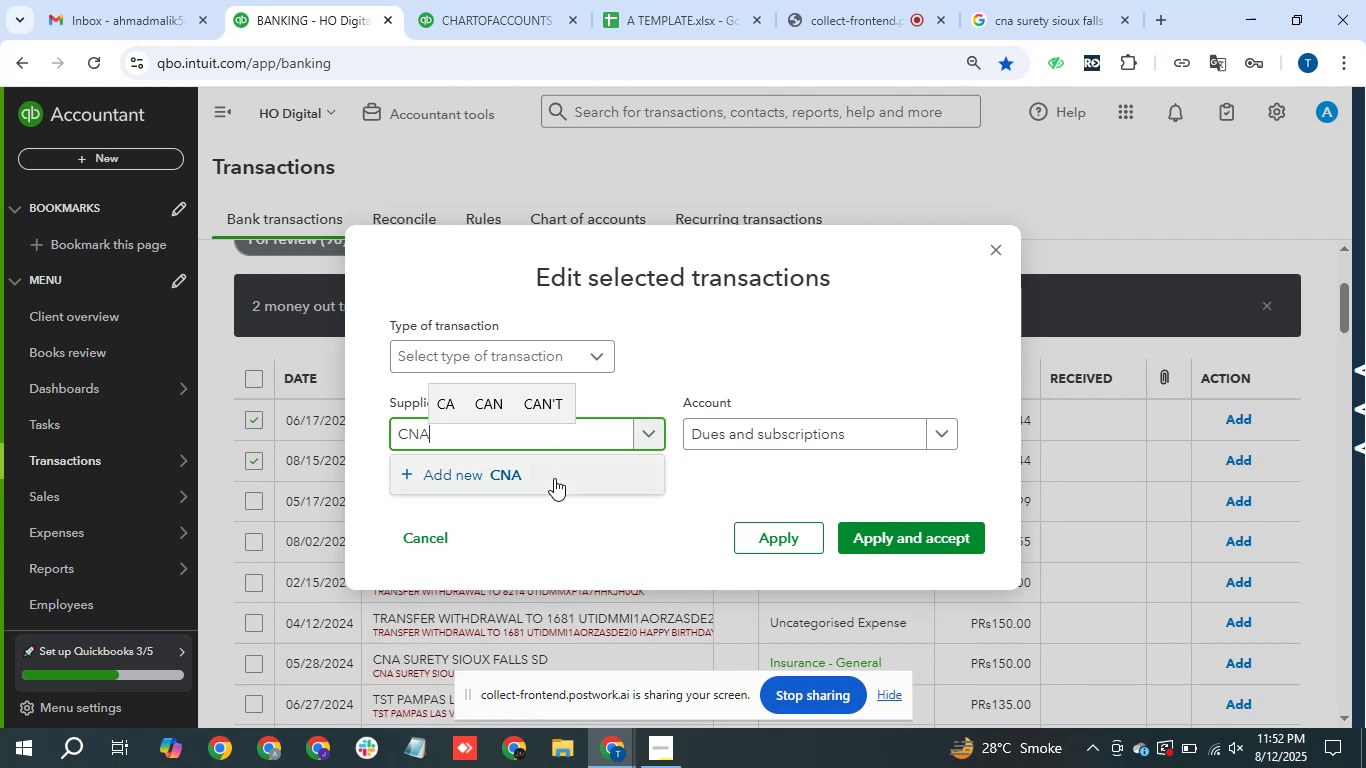 
left_click([554, 478])
 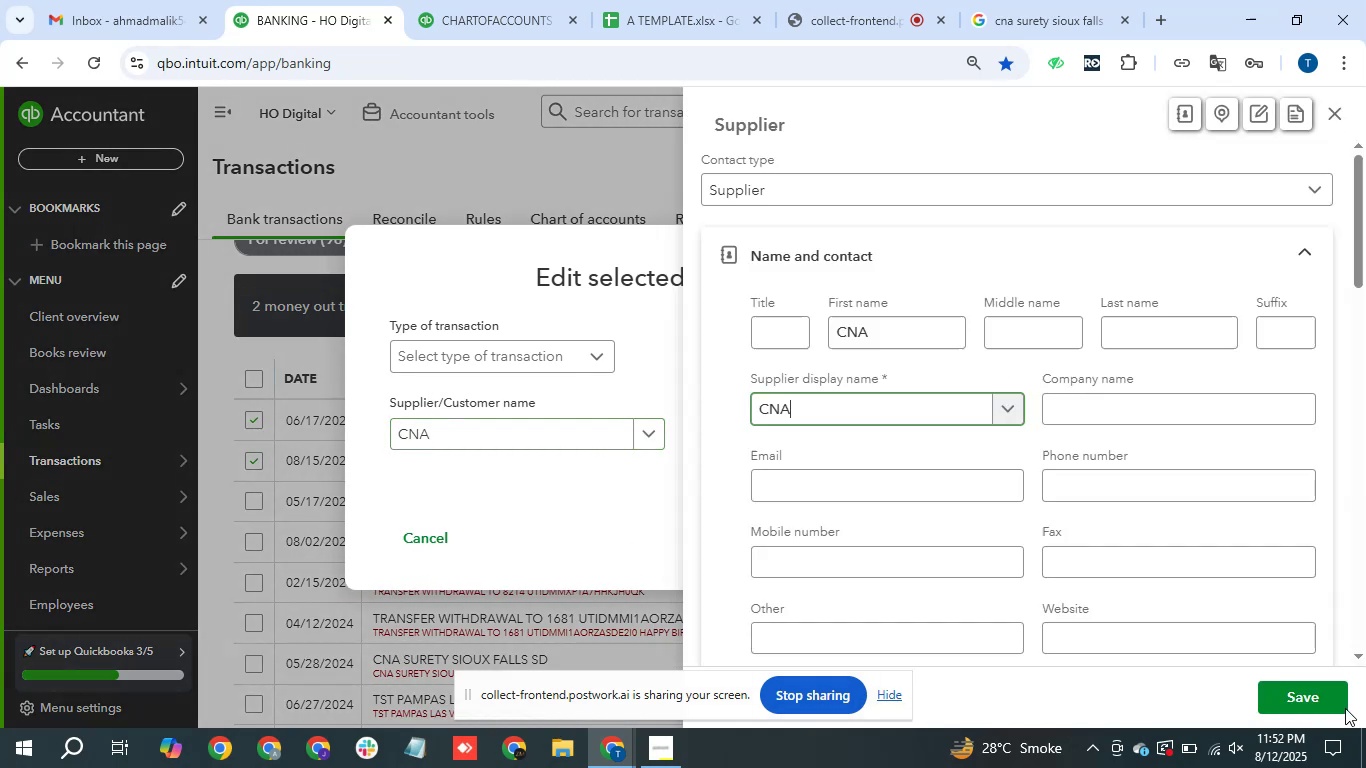 
left_click([1322, 700])
 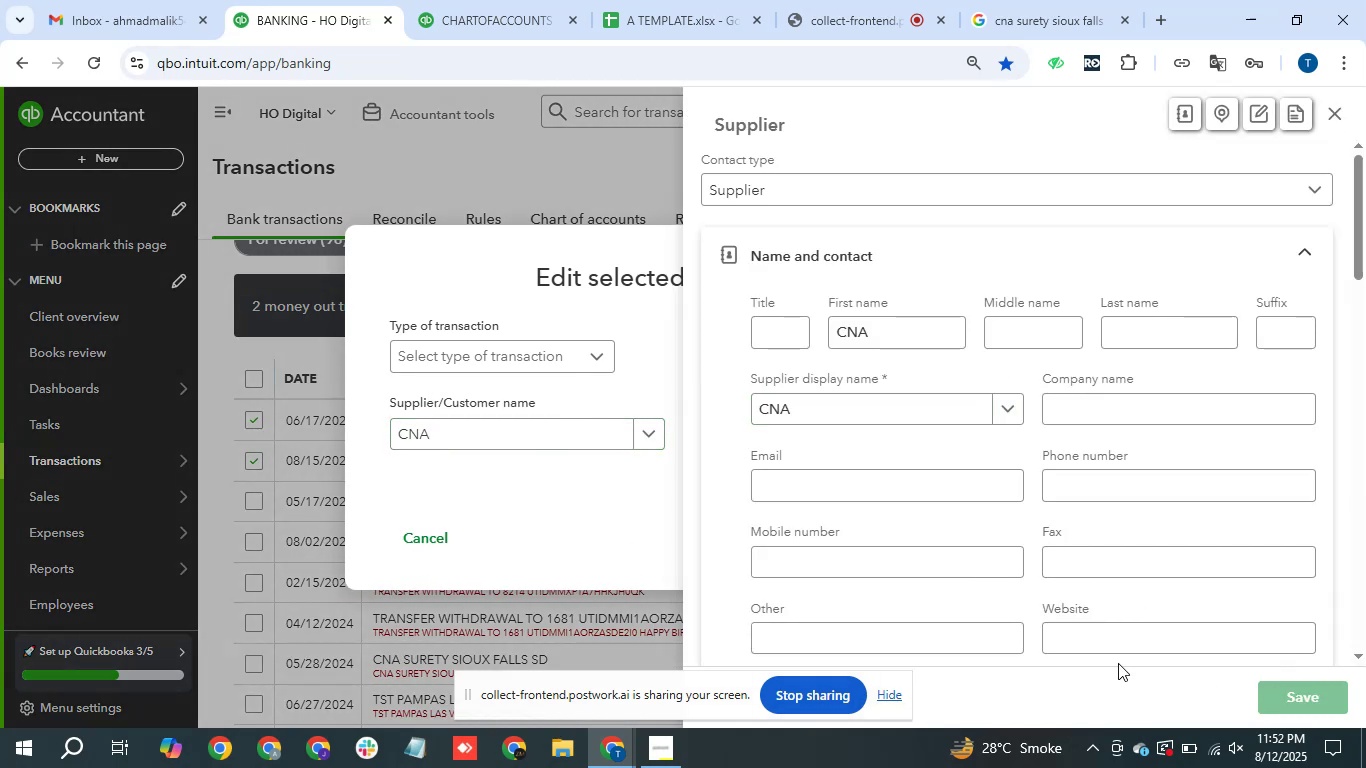 
left_click([971, 530])
 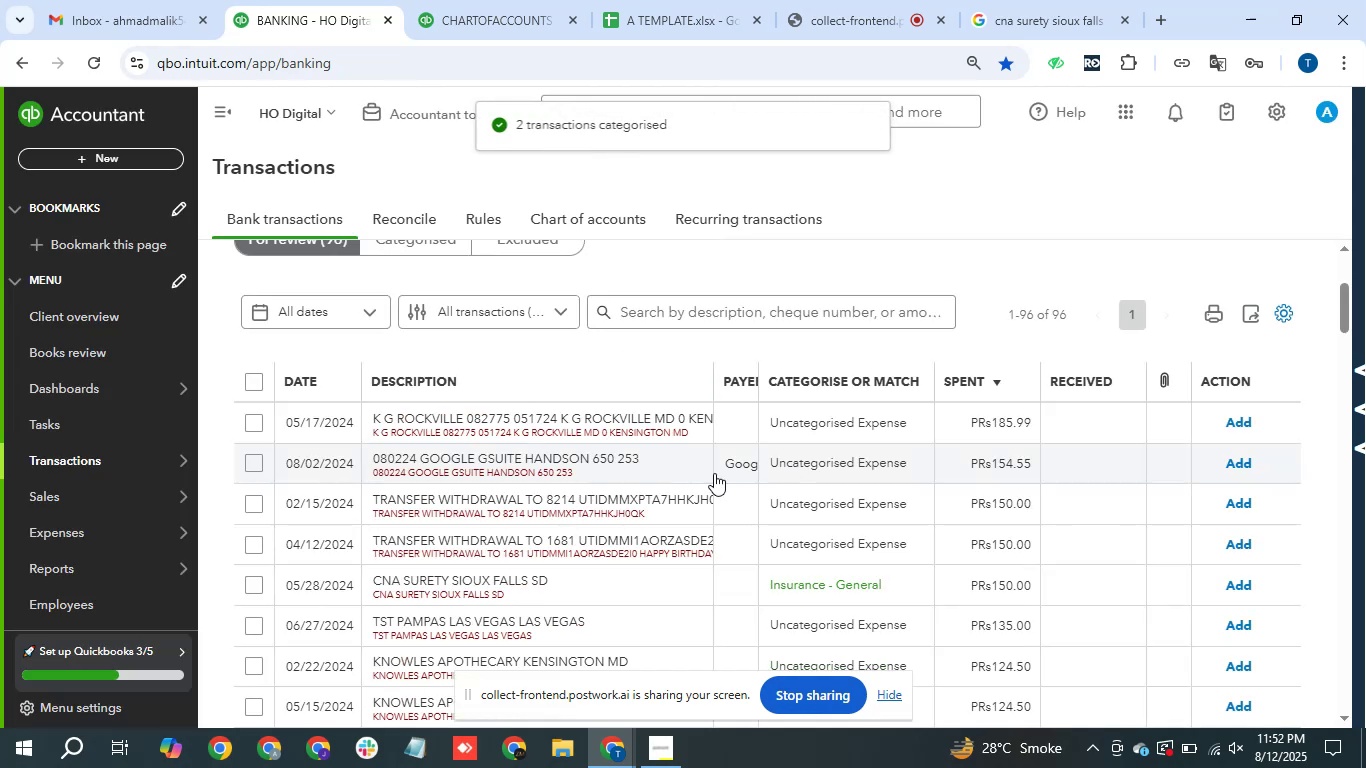 
mouse_move([625, 425])
 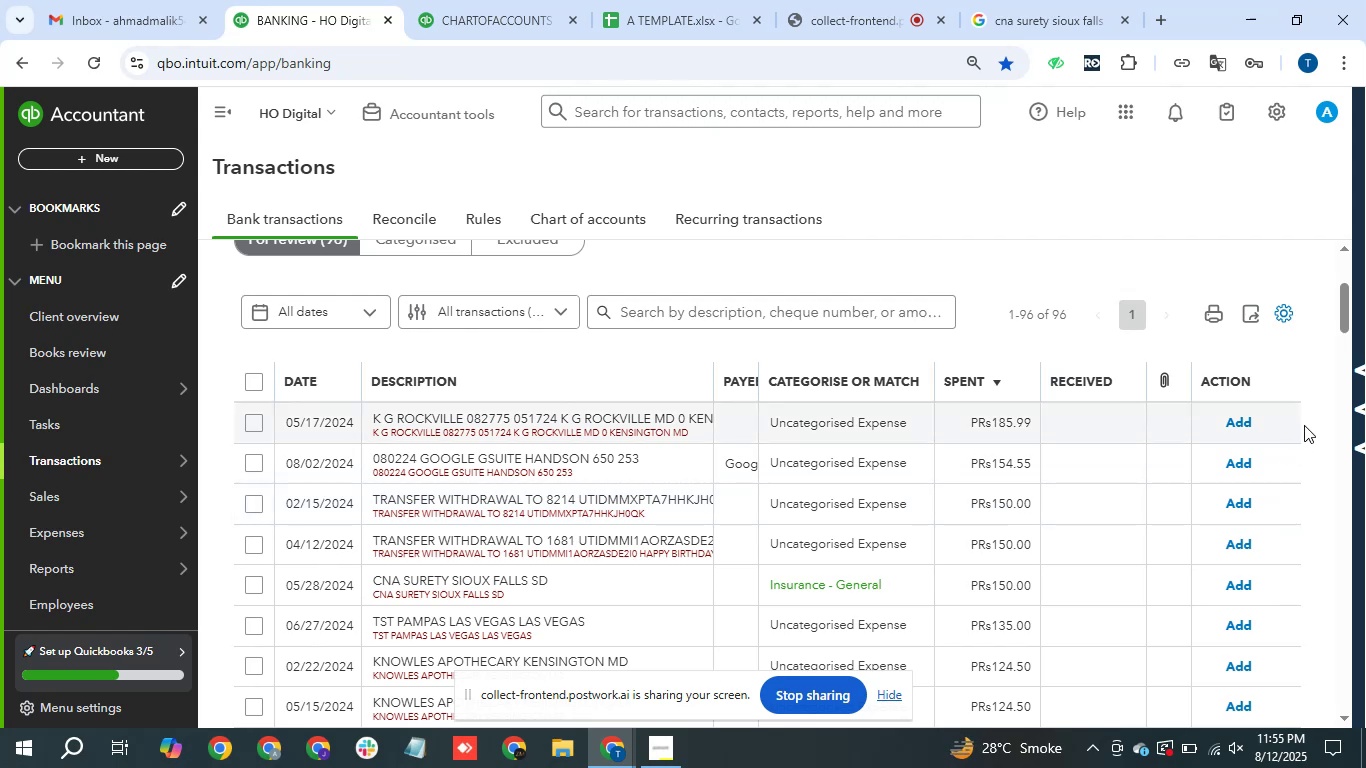 
wait(207.64)
 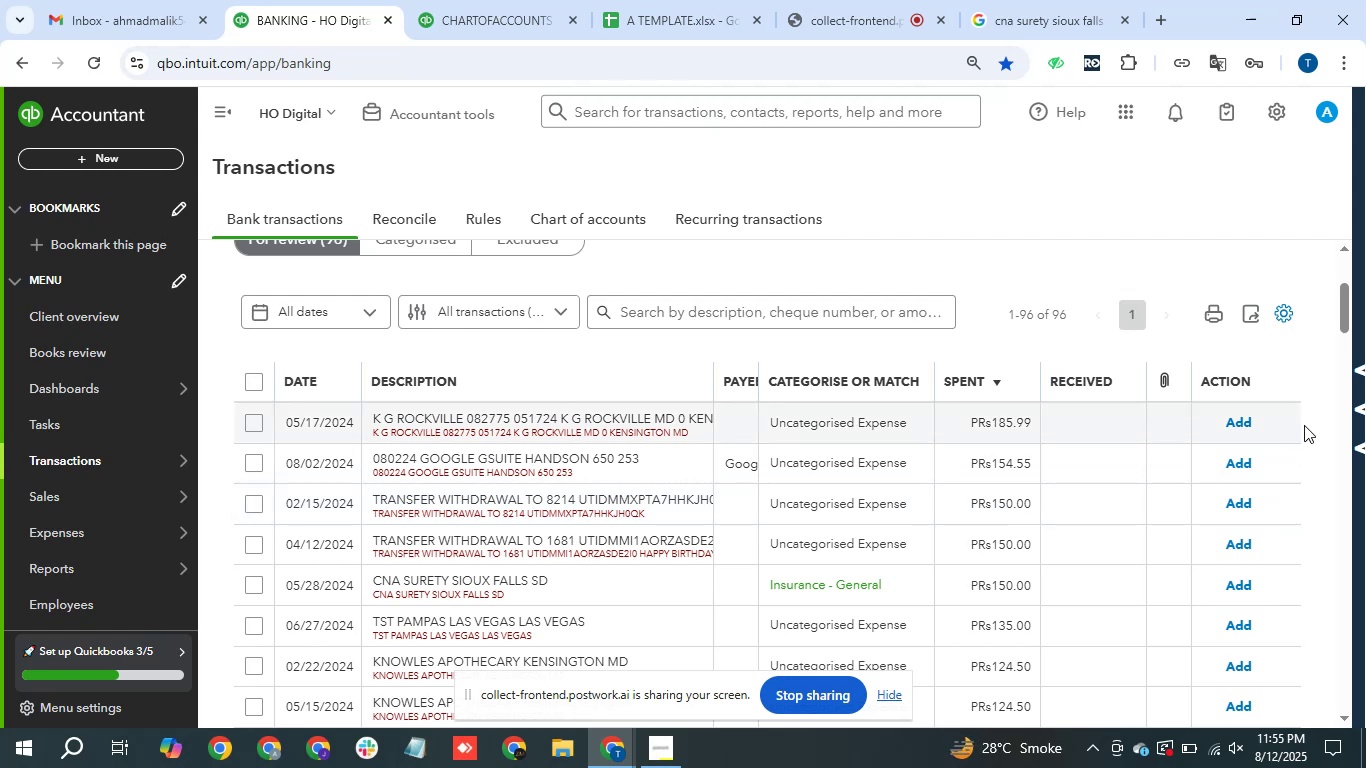 
left_click([701, 316])
 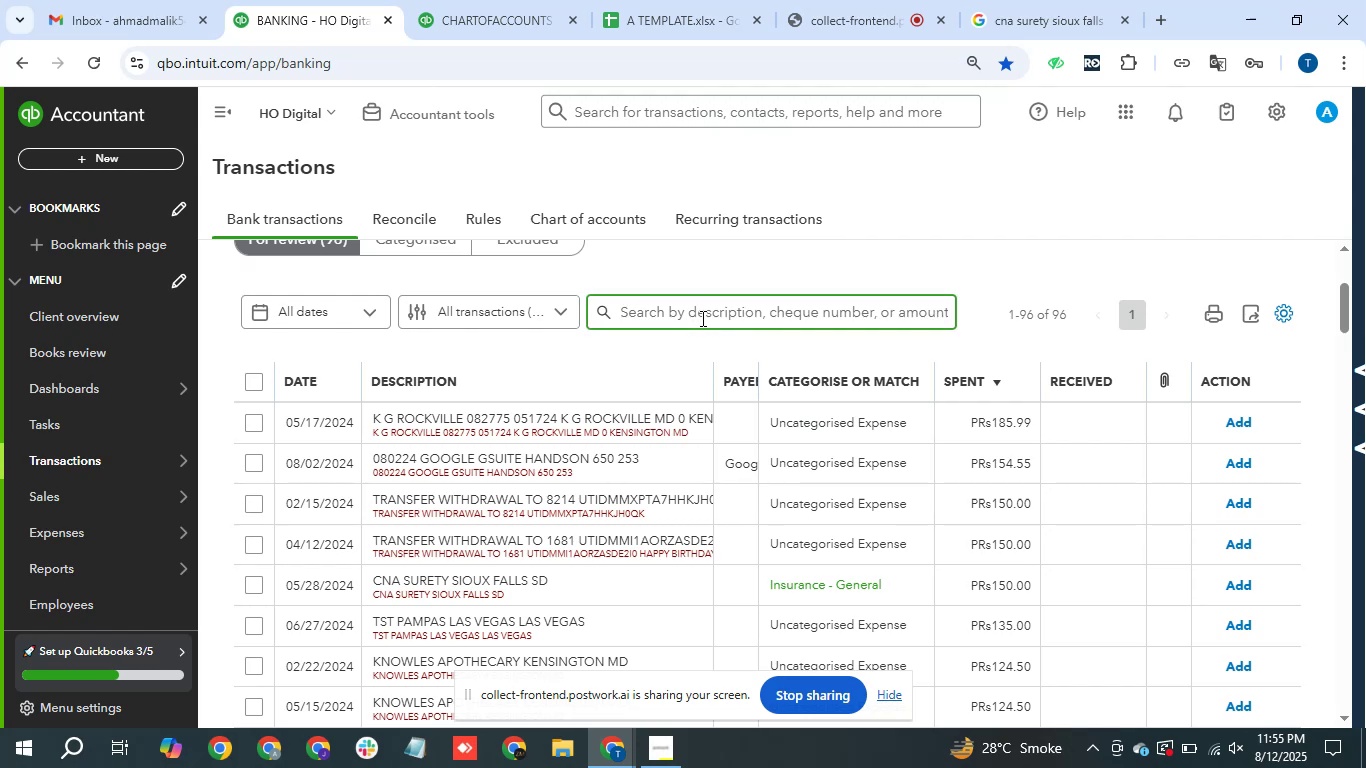 
type(google)
 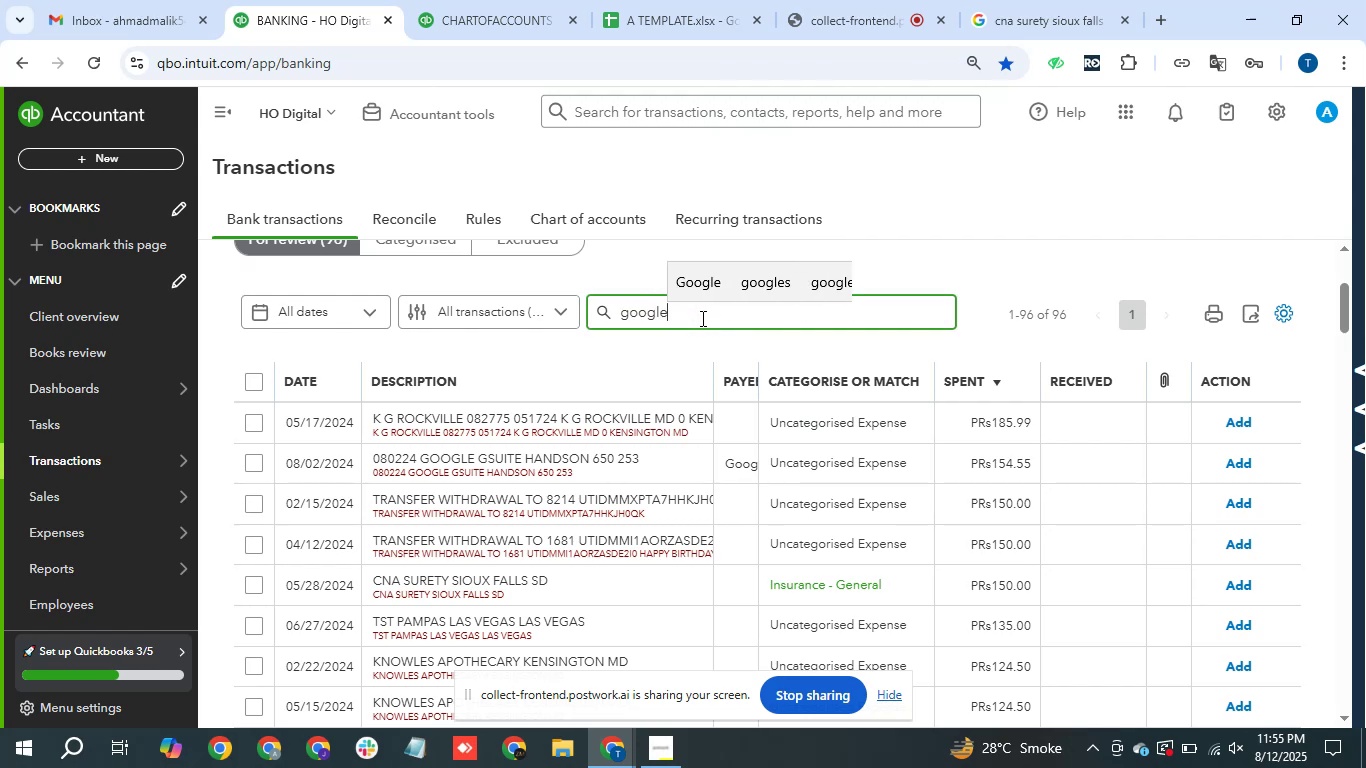 
key(Enter)
 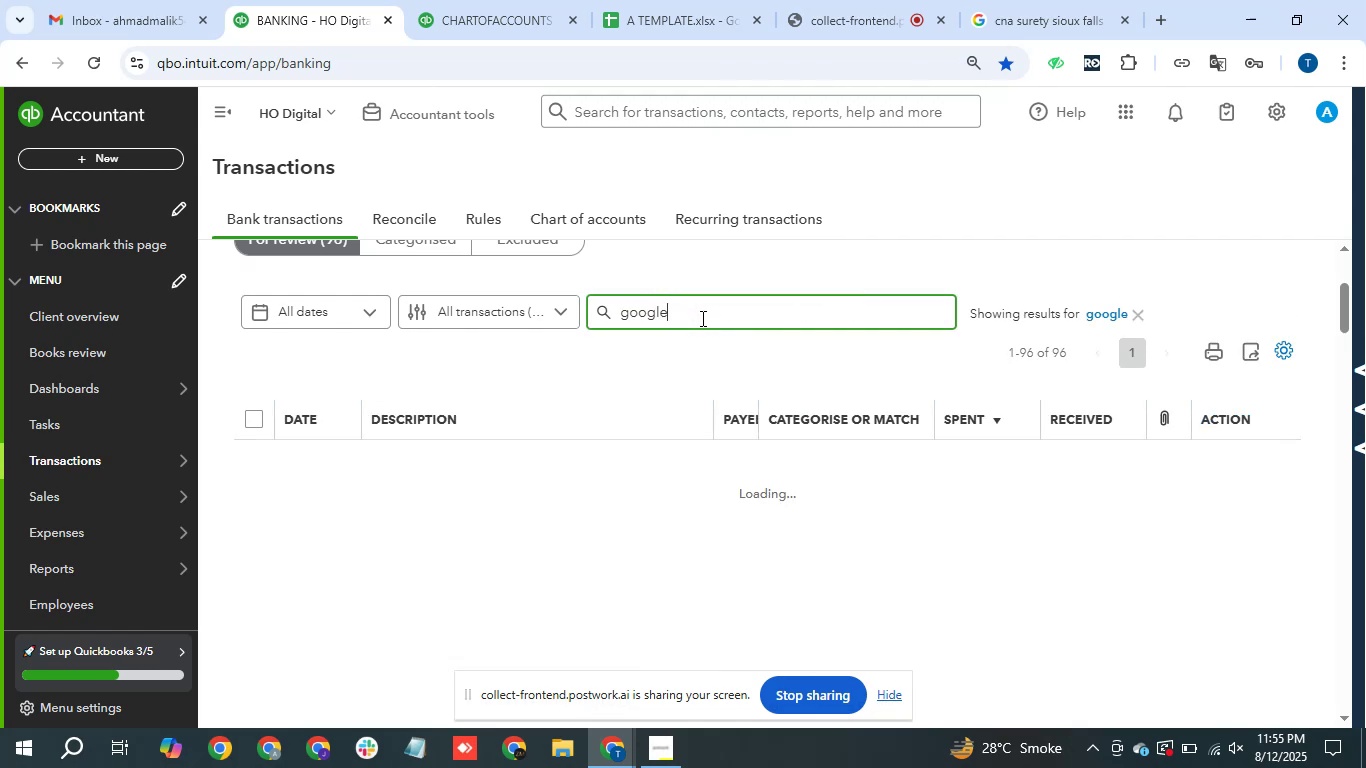 
mouse_move([728, 340])
 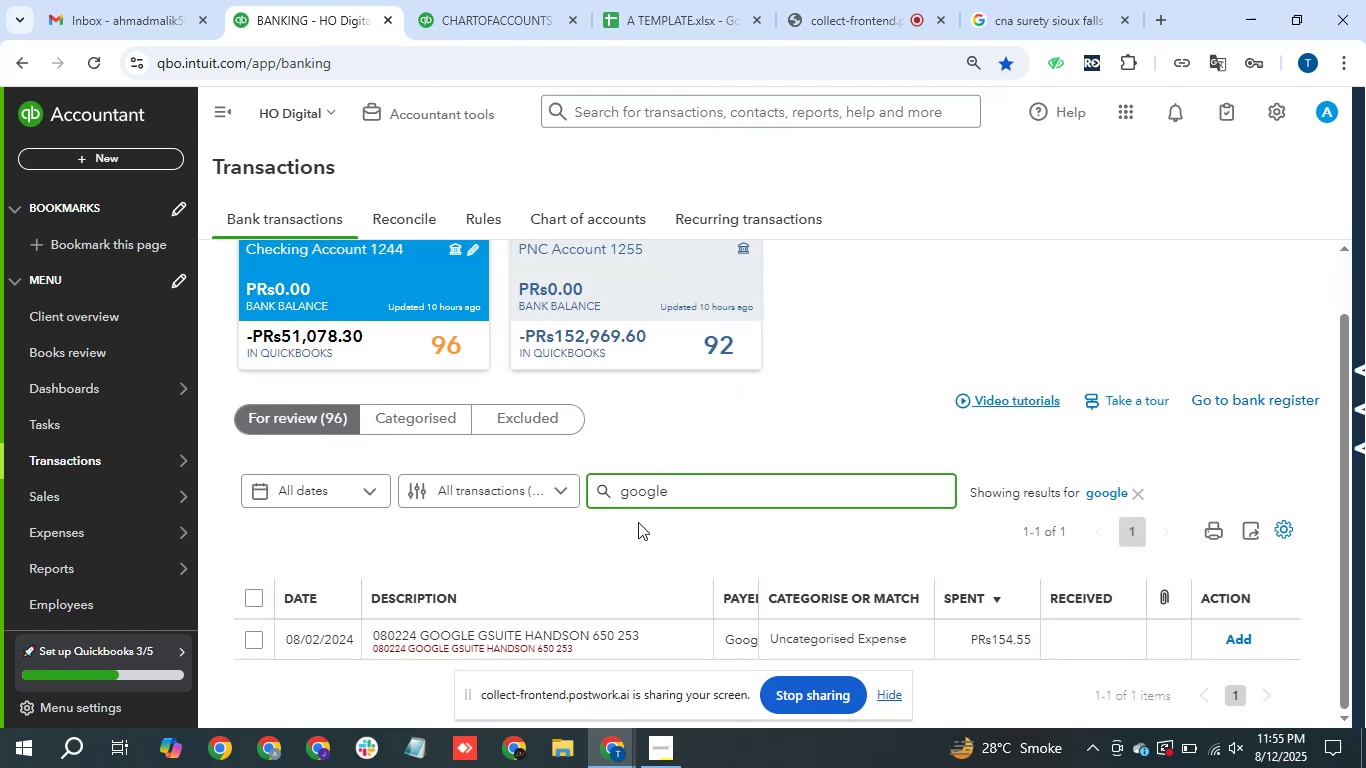 
scroll: coordinate [637, 535], scroll_direction: down, amount: 1.0
 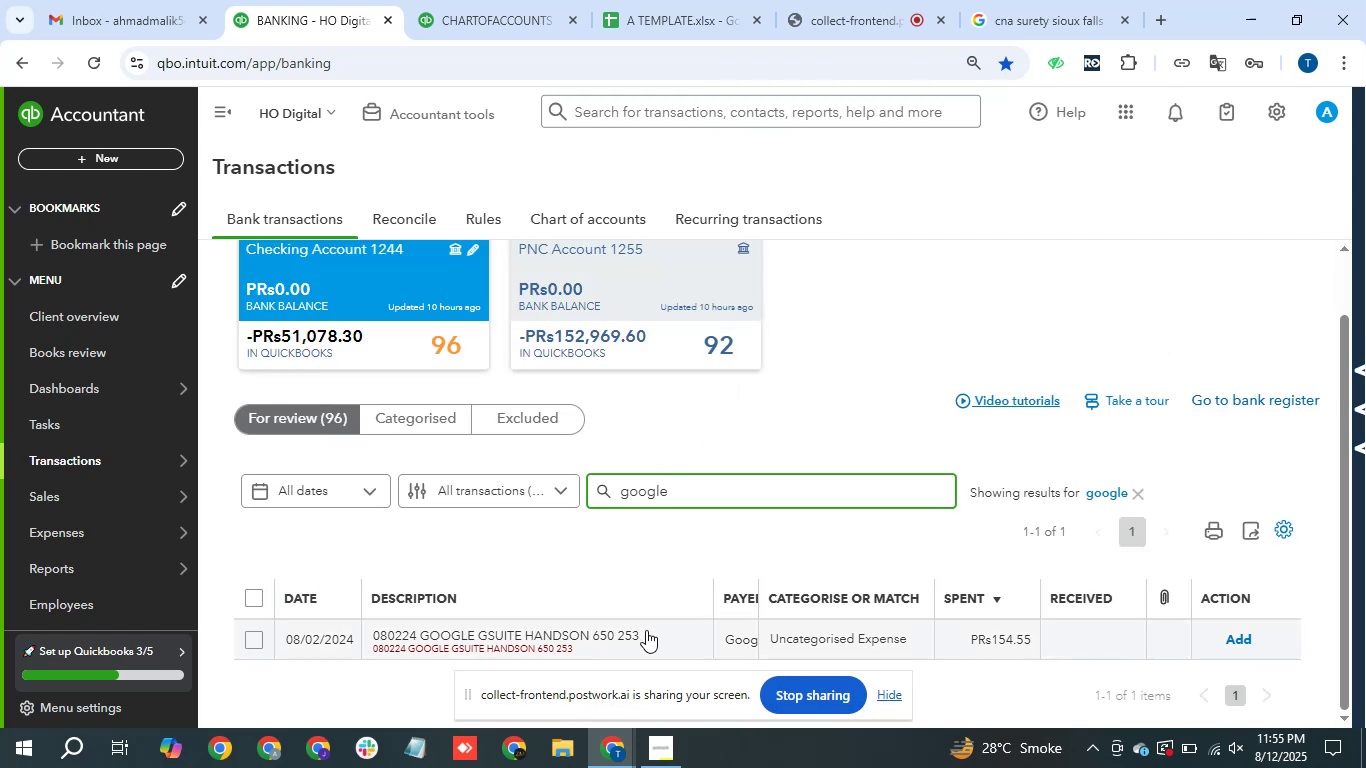 
left_click([646, 630])
 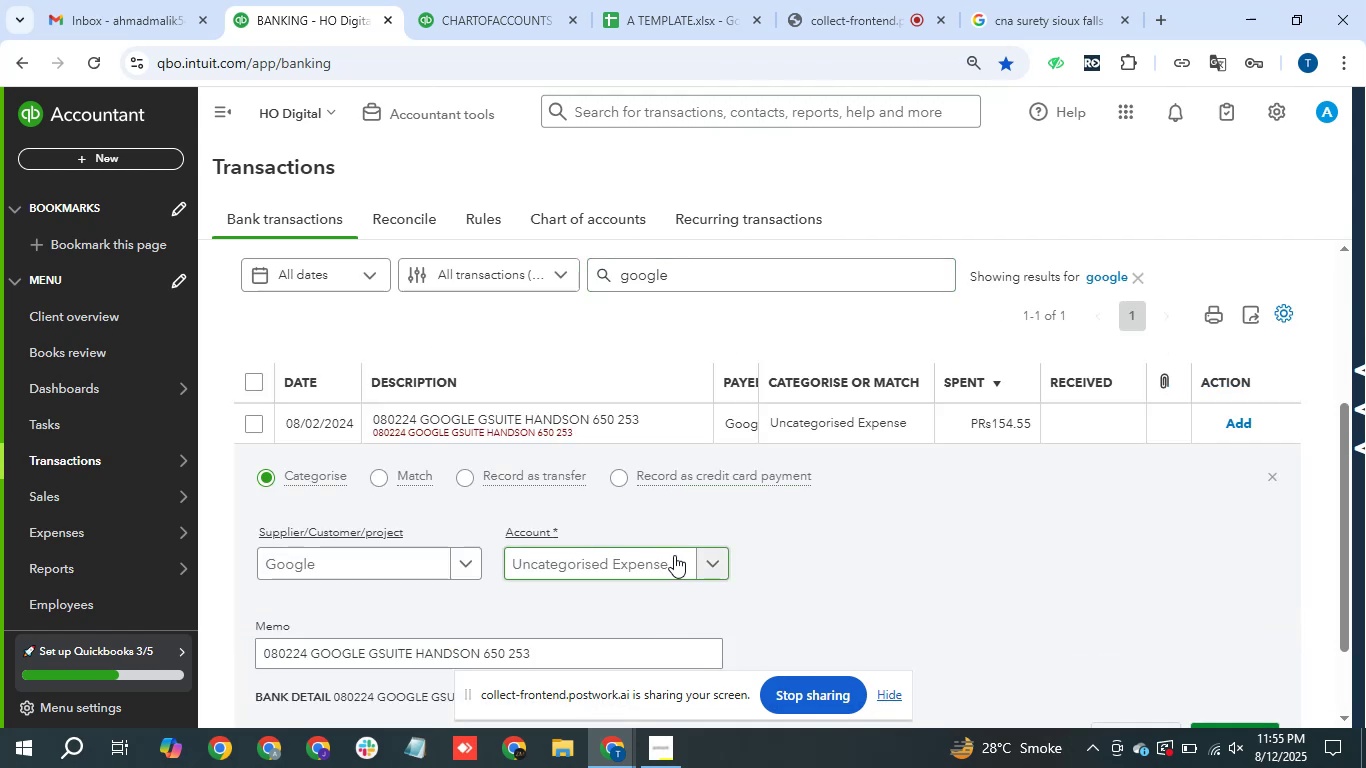 
left_click([667, 555])
 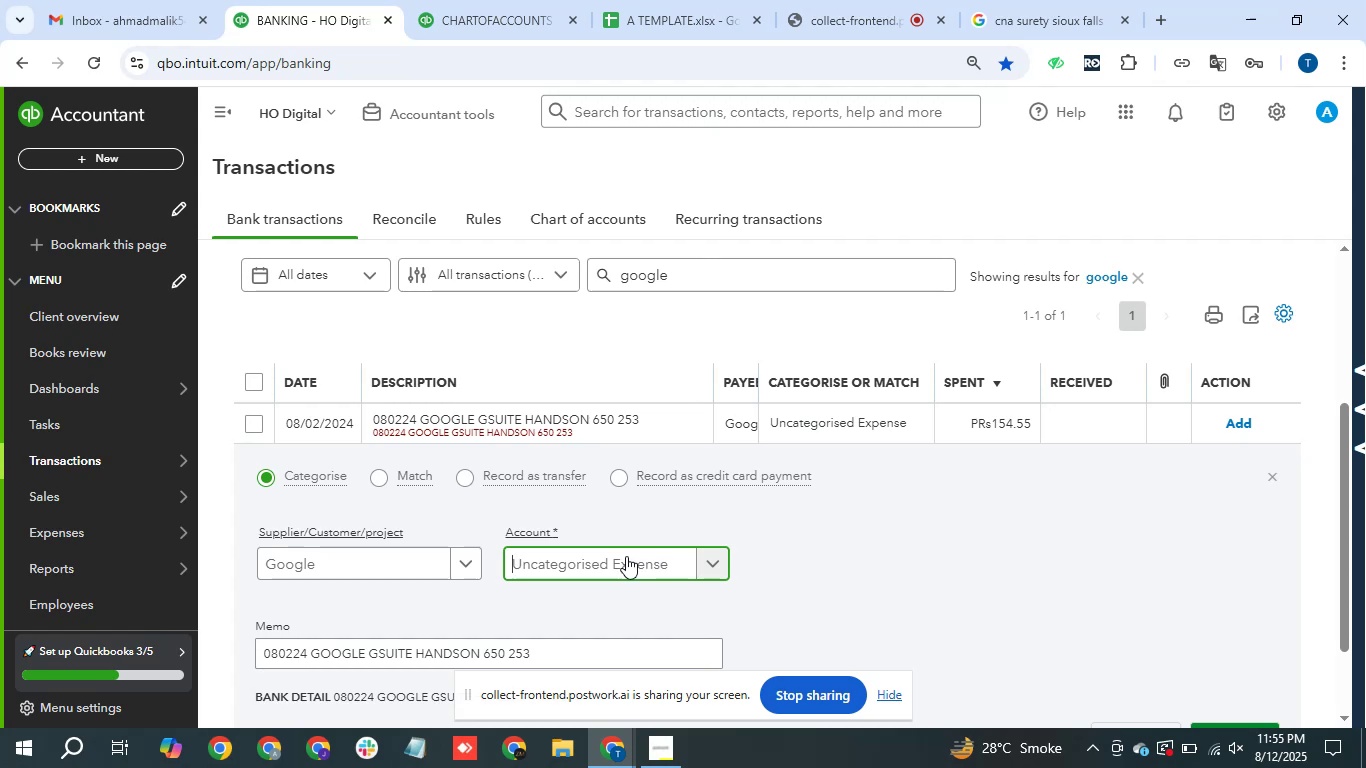 
left_click([626, 556])
 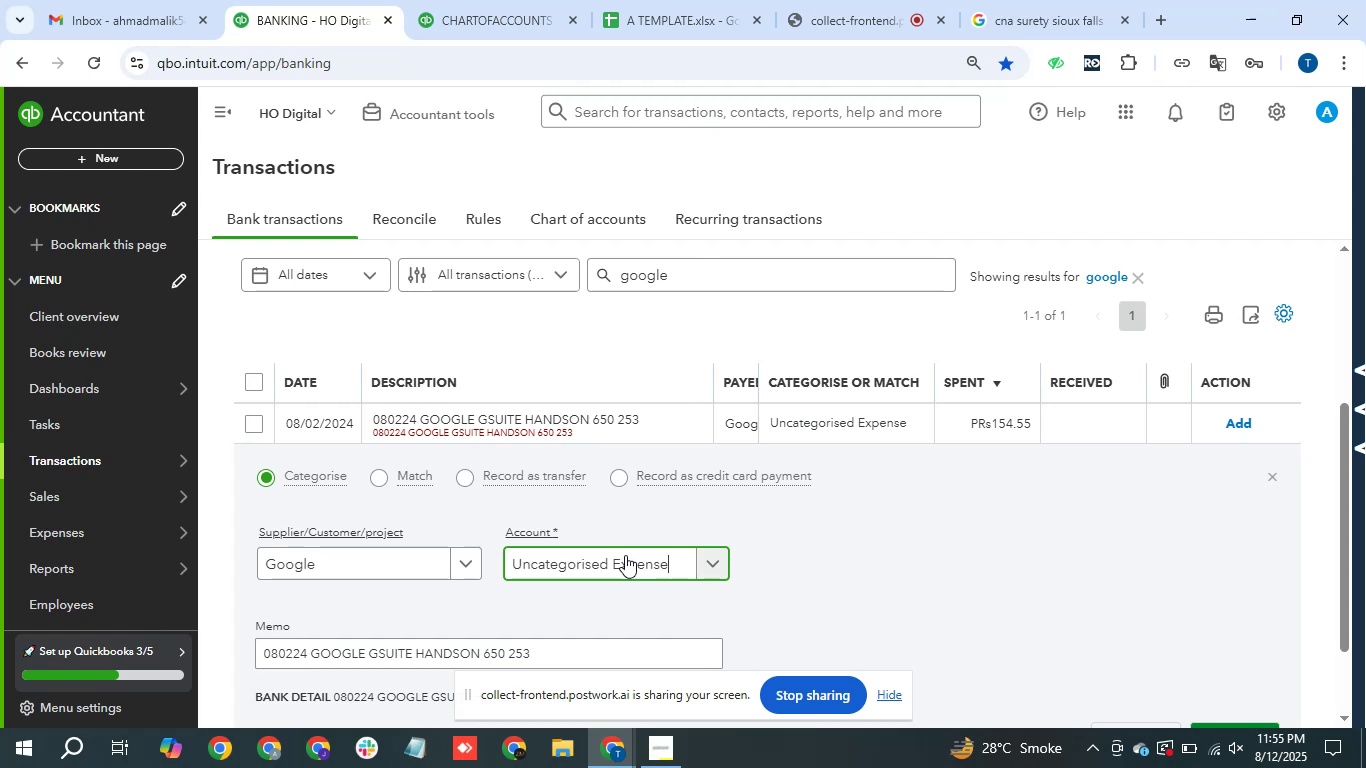 
type(sub)
 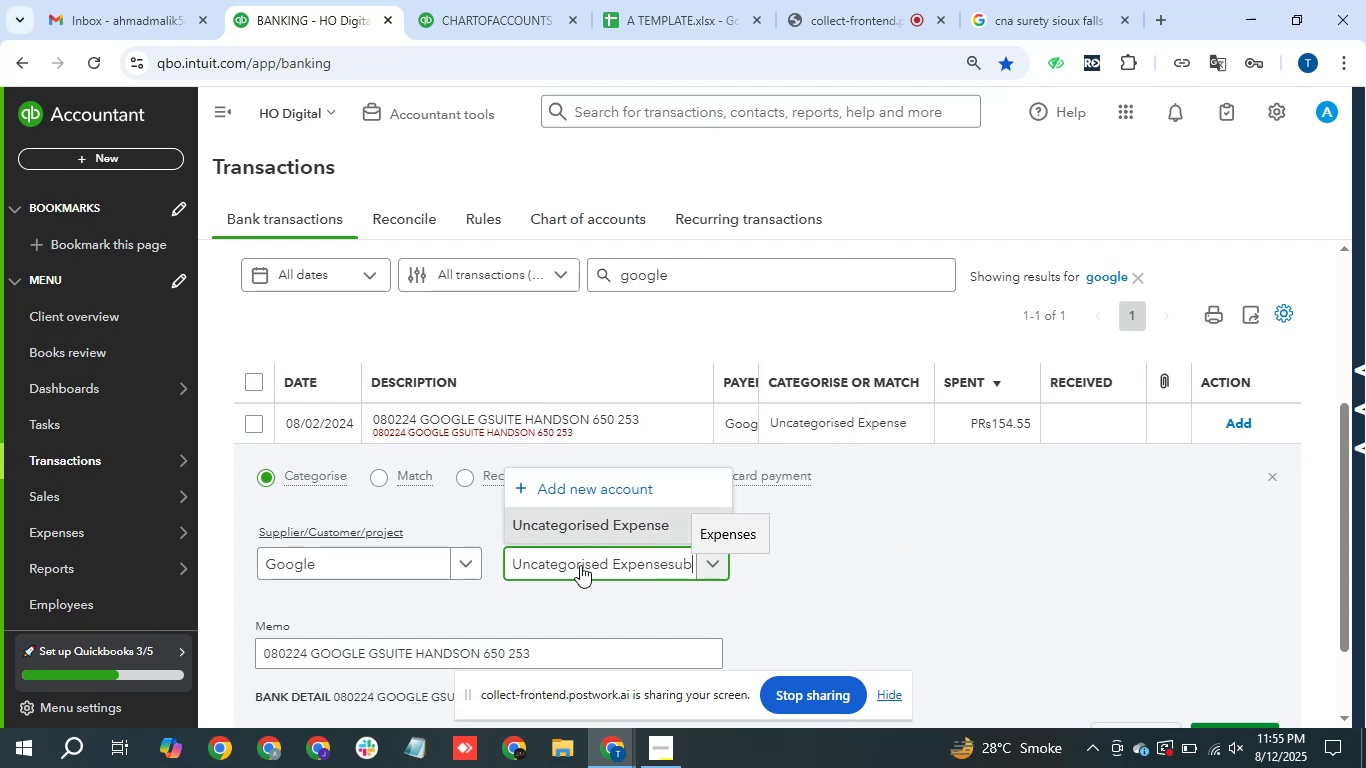 
key(Control+A)
 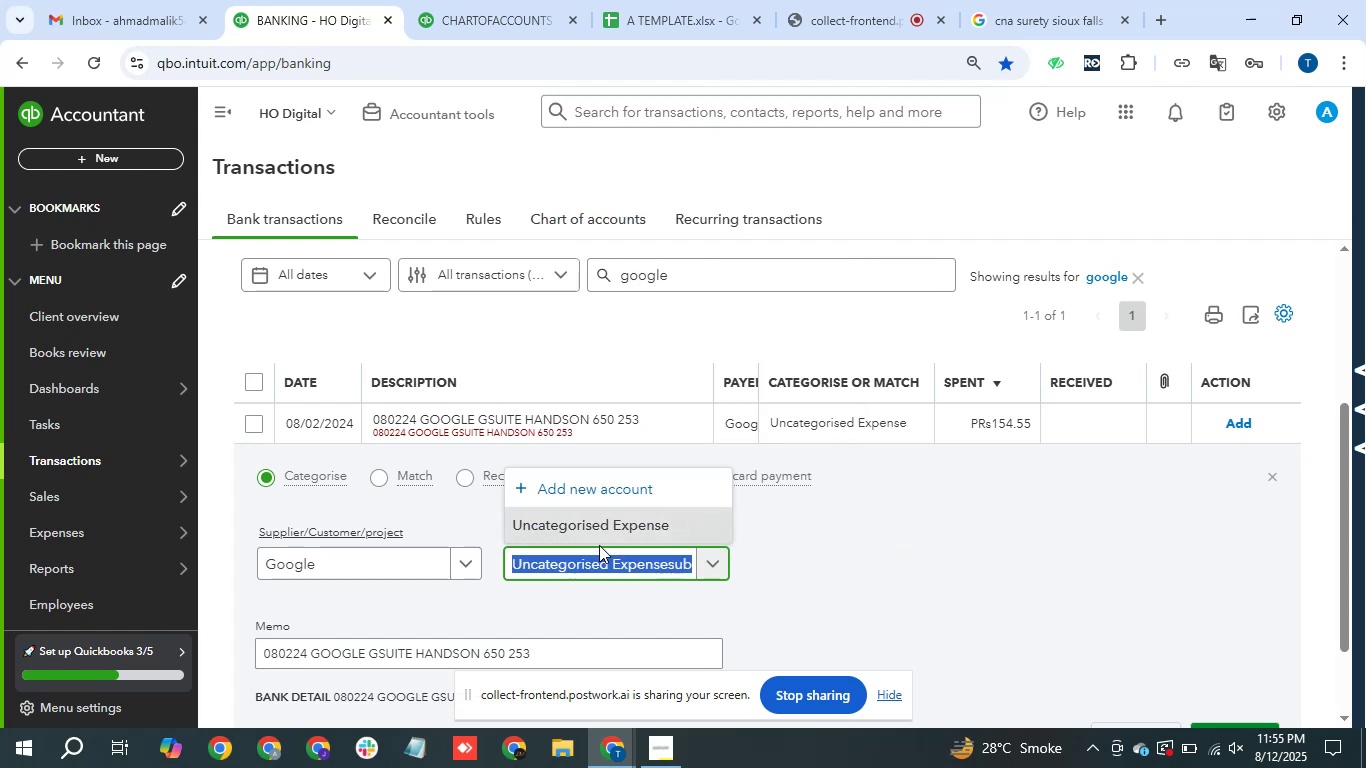 
type(sub)
 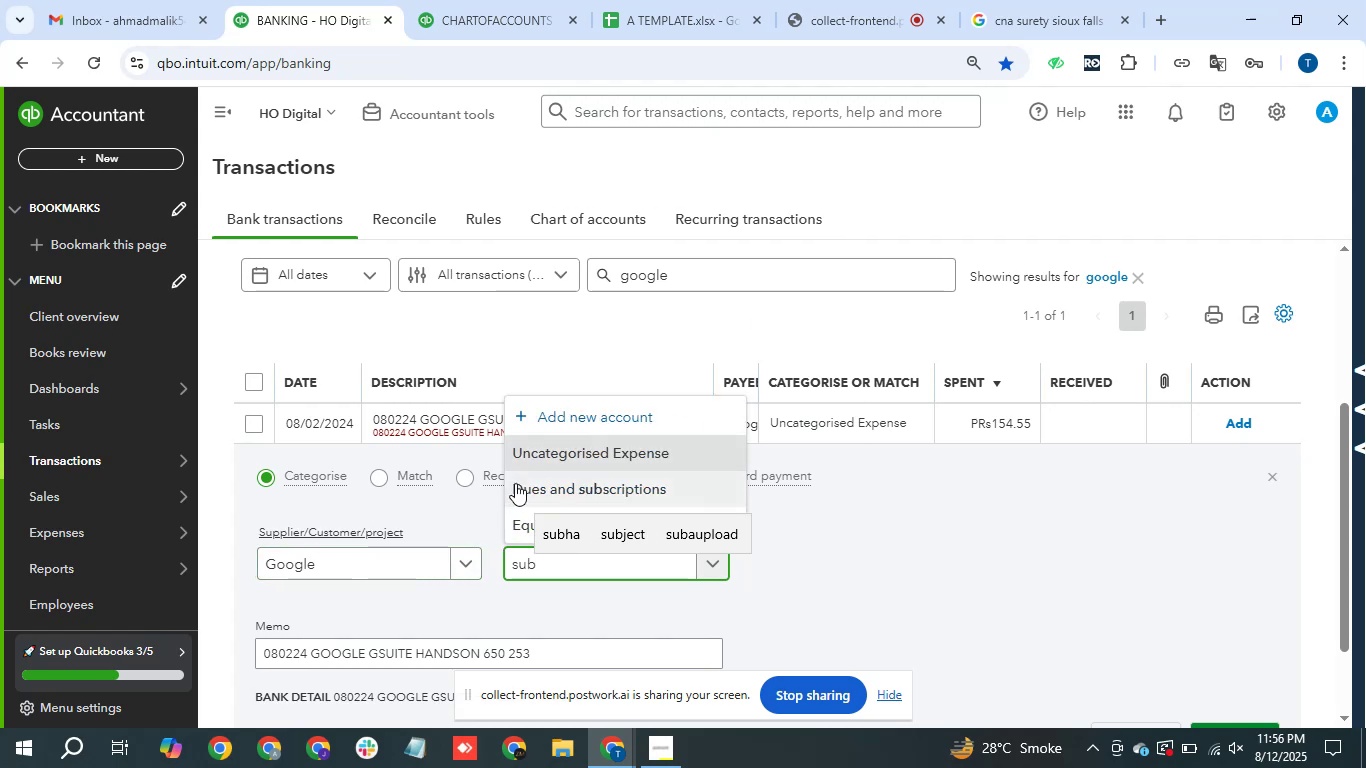 
left_click([515, 492])
 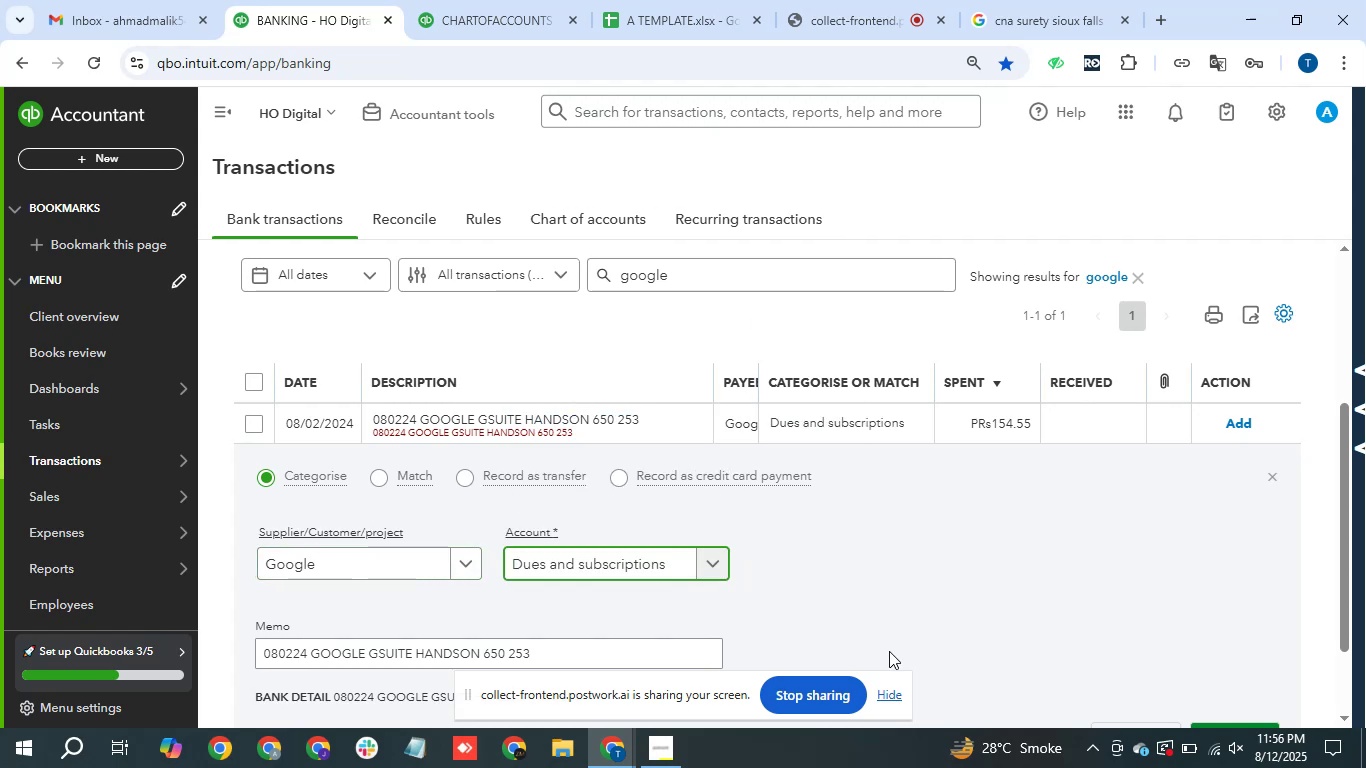 
scroll: coordinate [988, 637], scroll_direction: down, amount: 1.0
 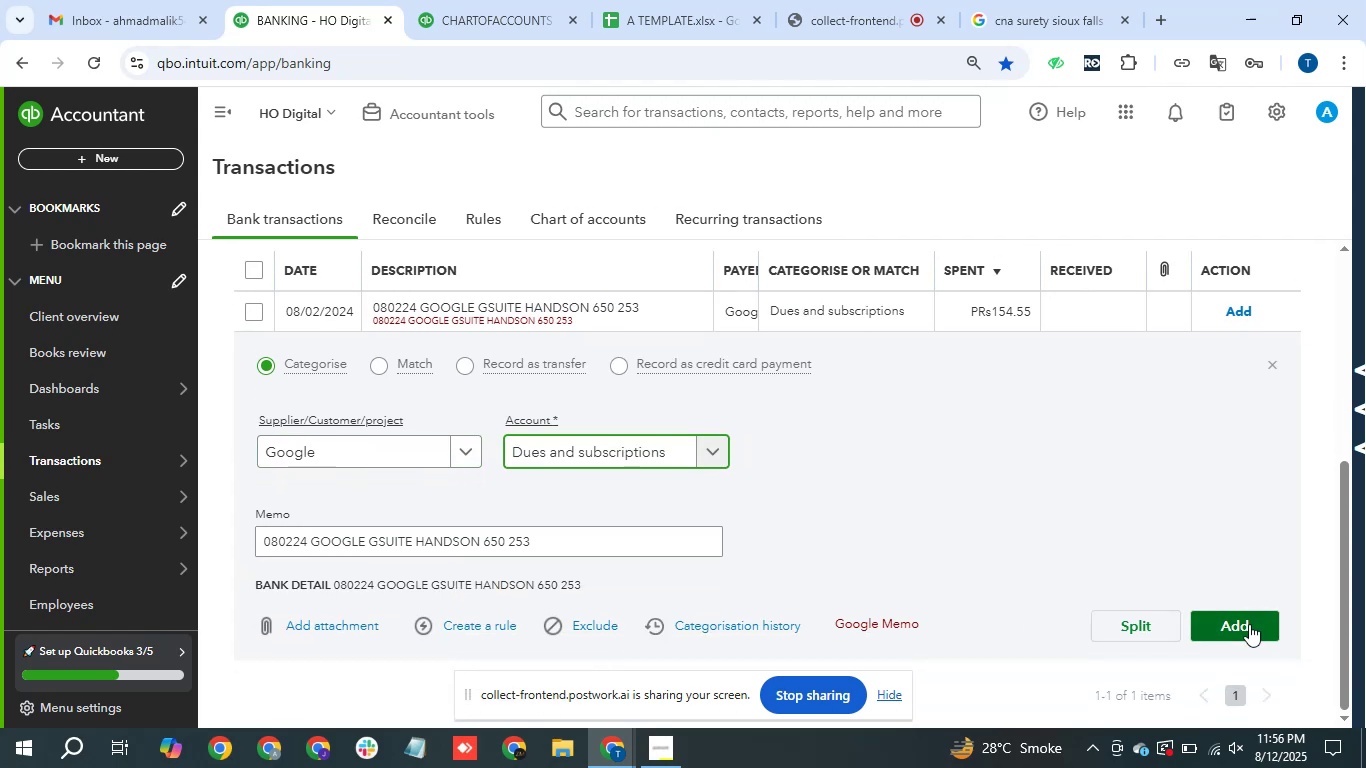 
left_click([1243, 625])
 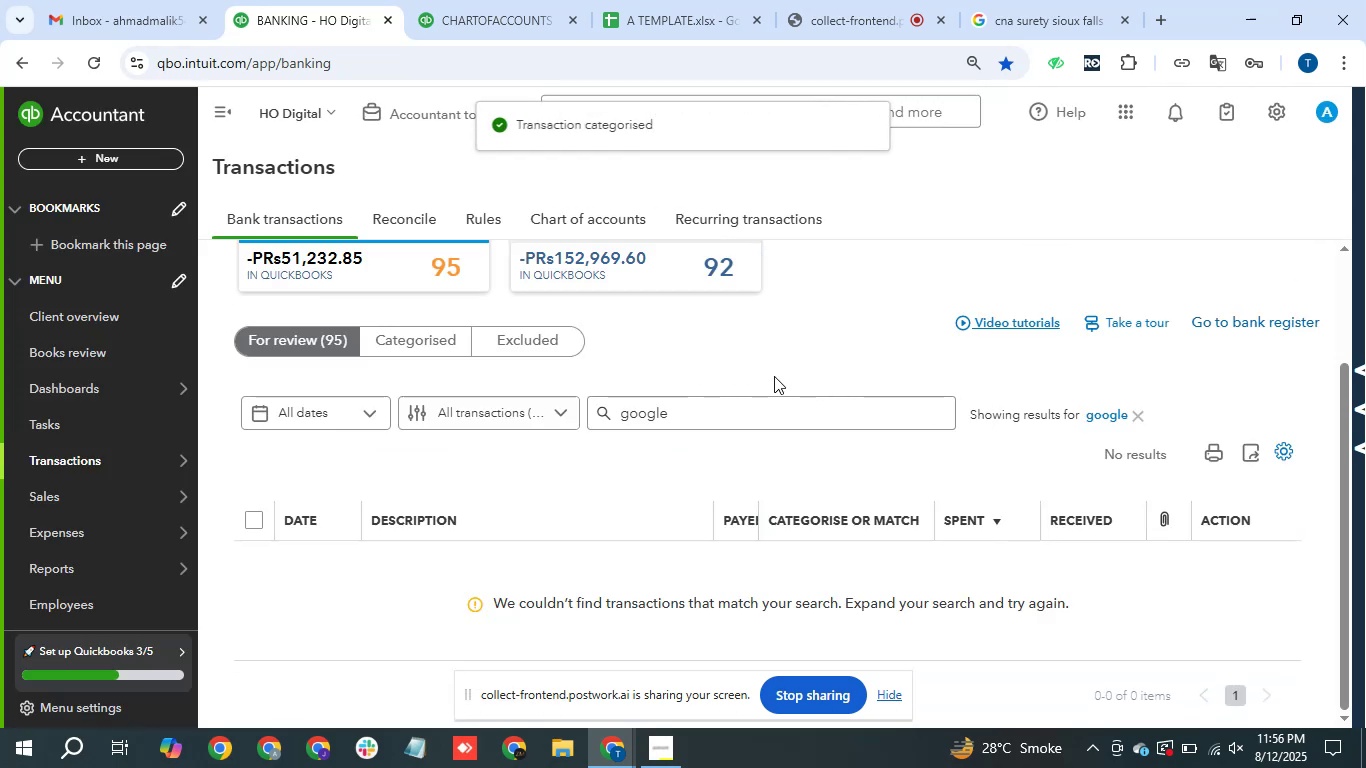 
left_click([1133, 414])
 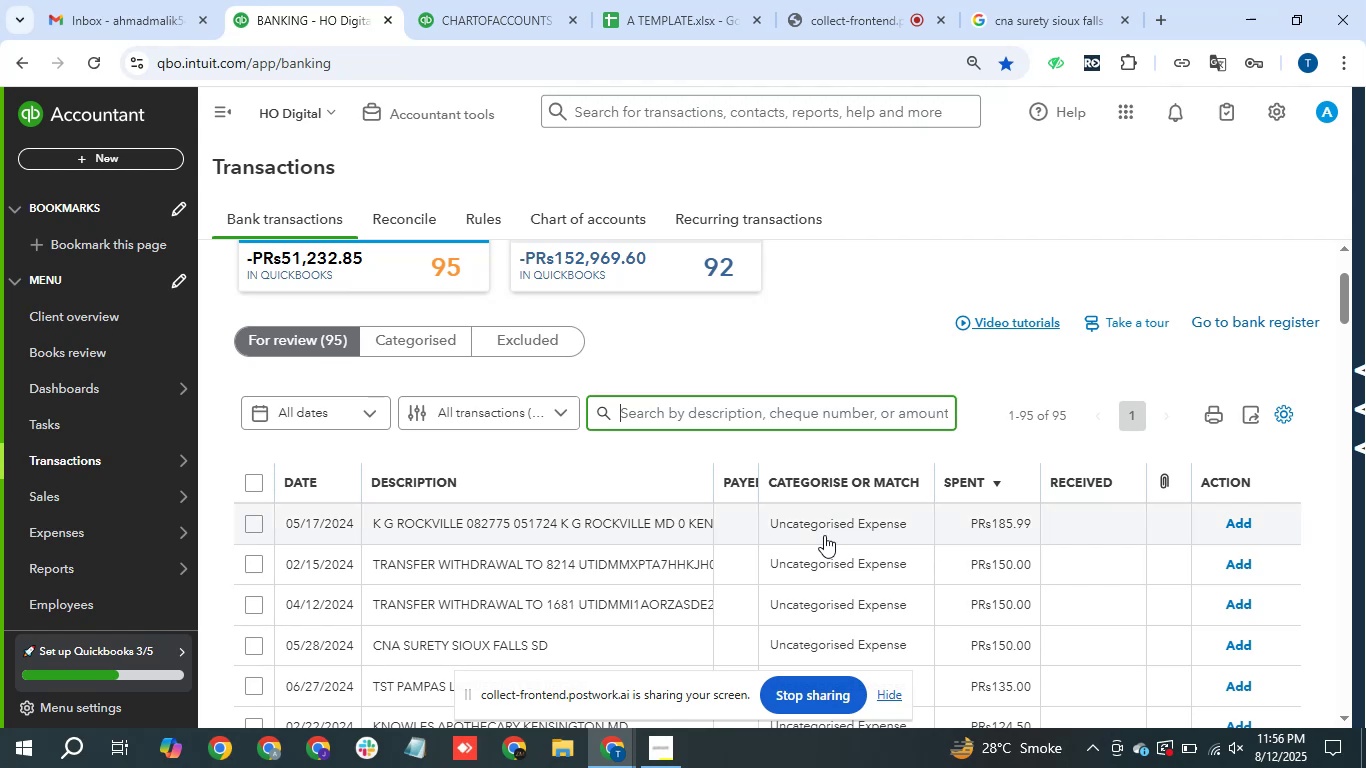 
wait(18.26)
 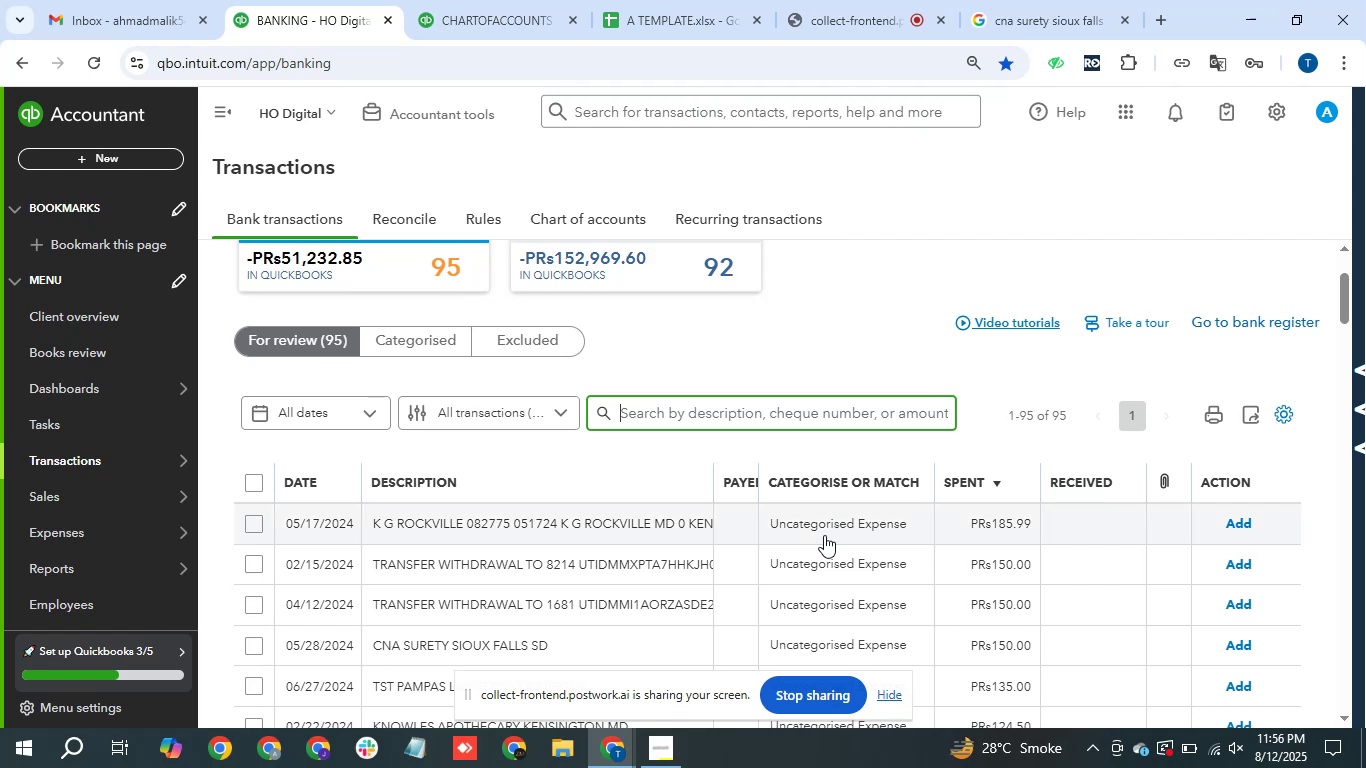 
left_click([257, 559])
 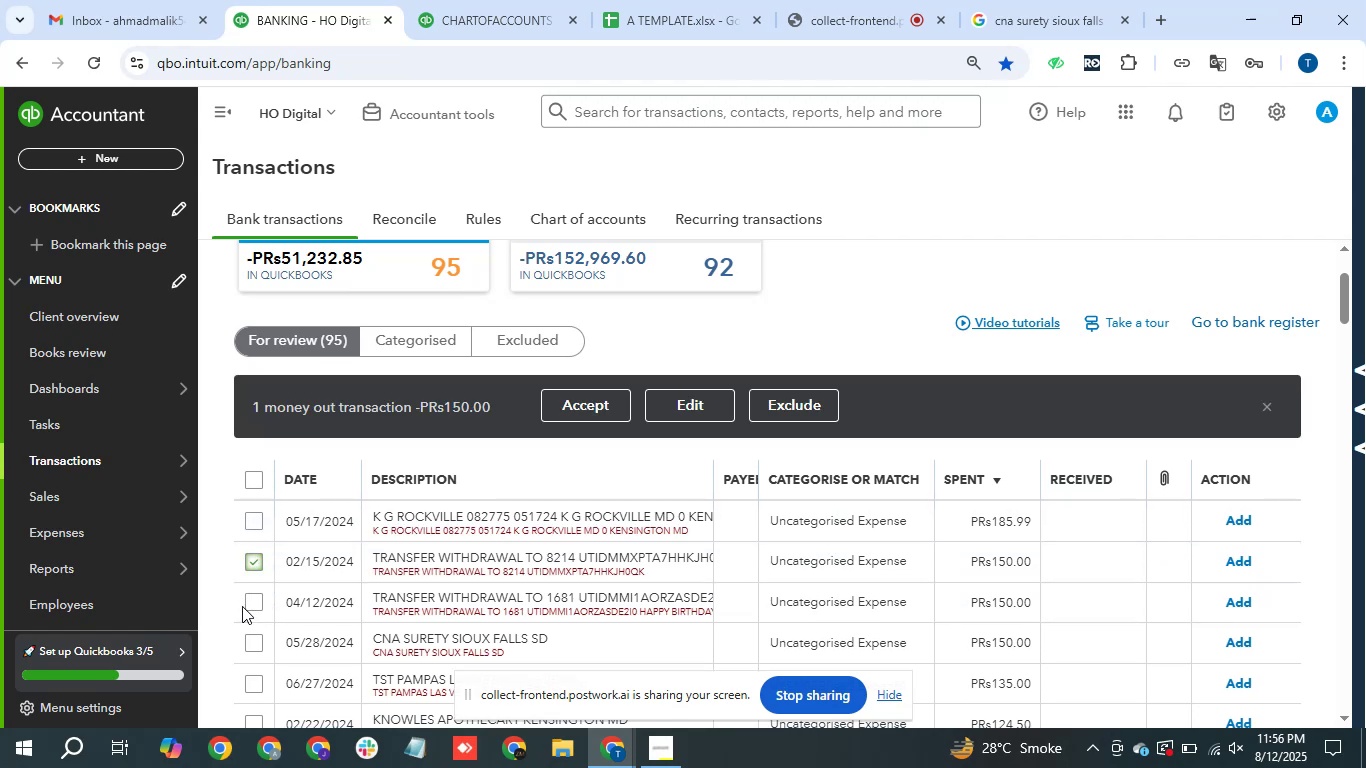 
left_click([252, 603])
 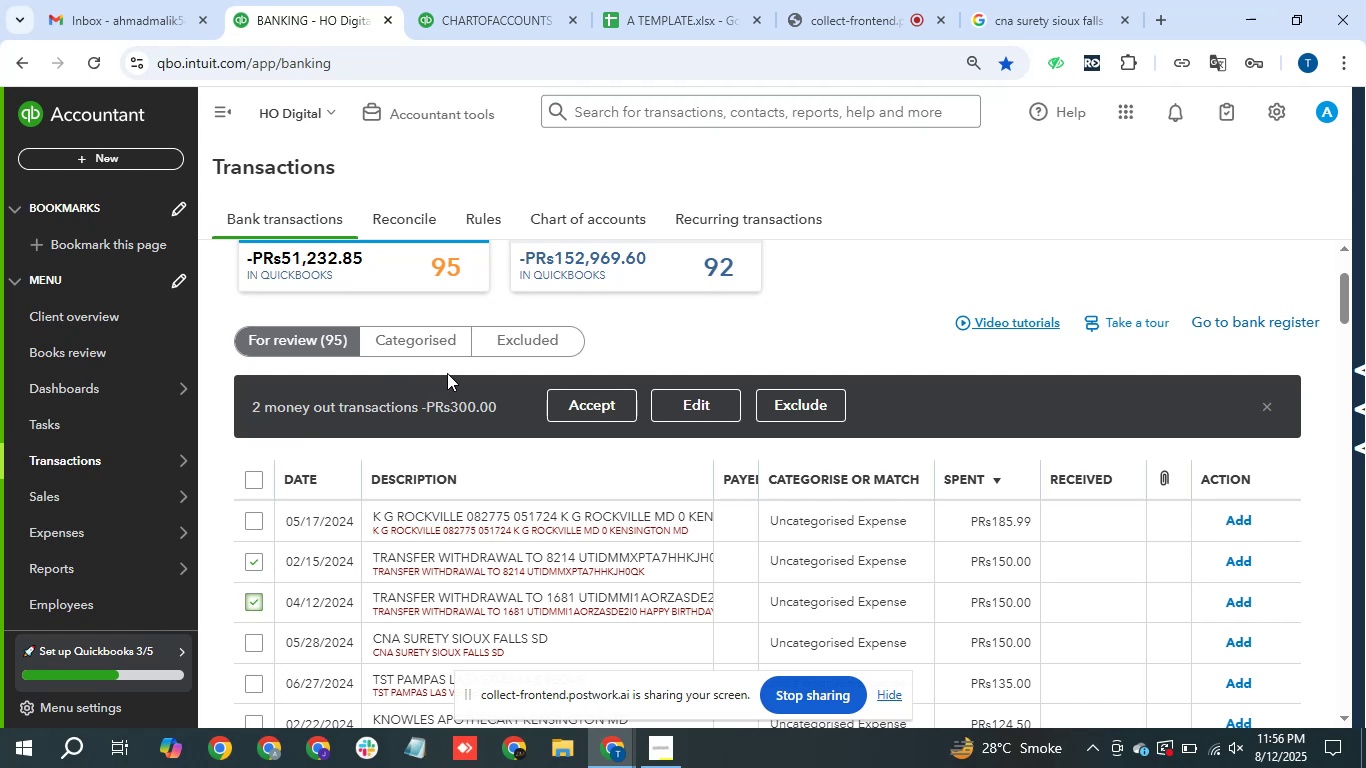 
left_click([724, 404])
 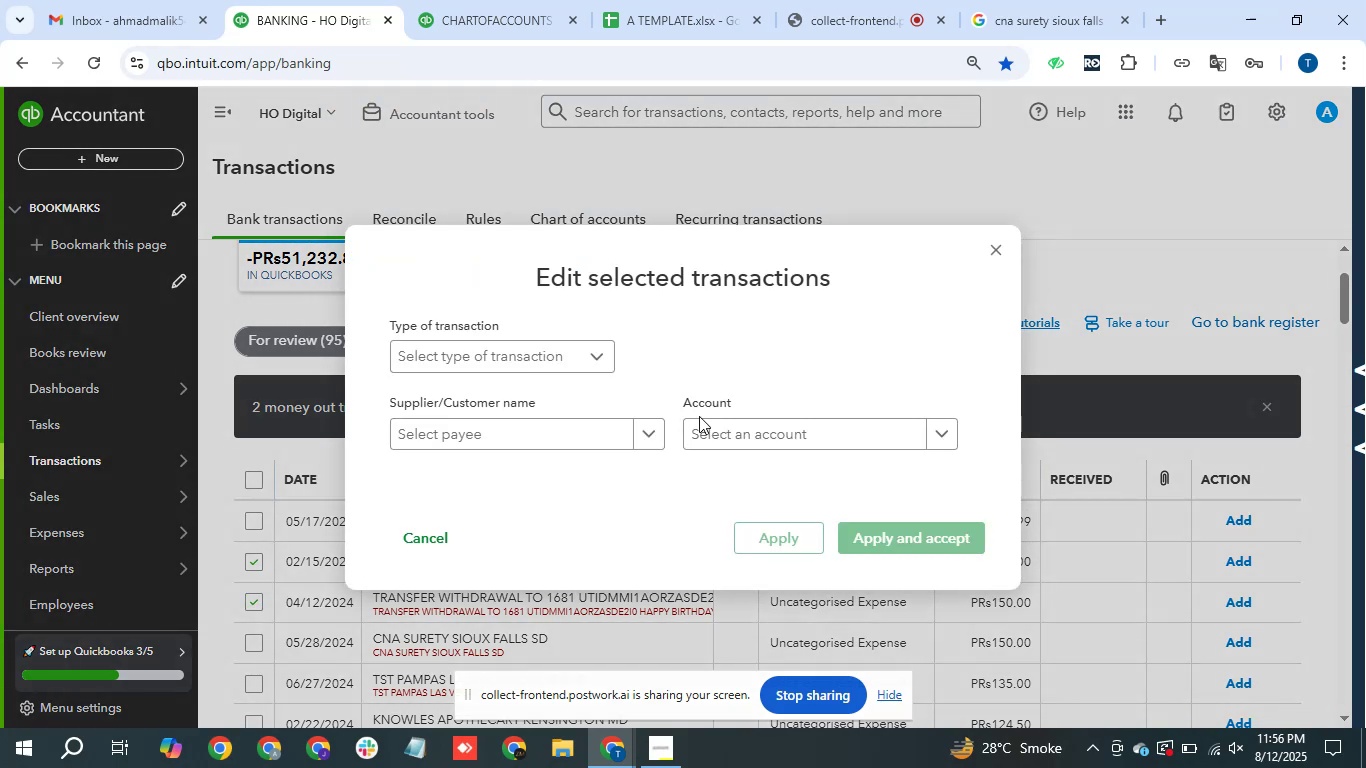 
left_click([722, 445])
 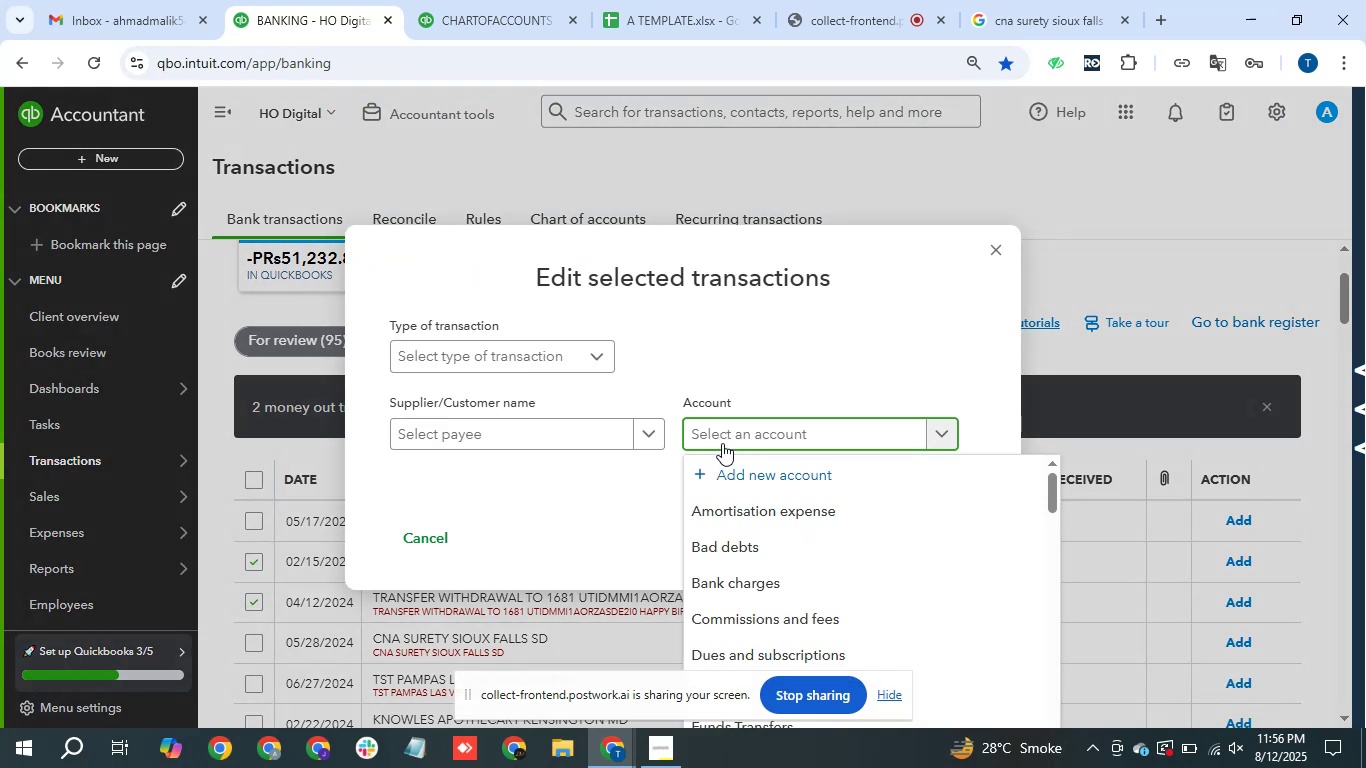 
type(funds)
 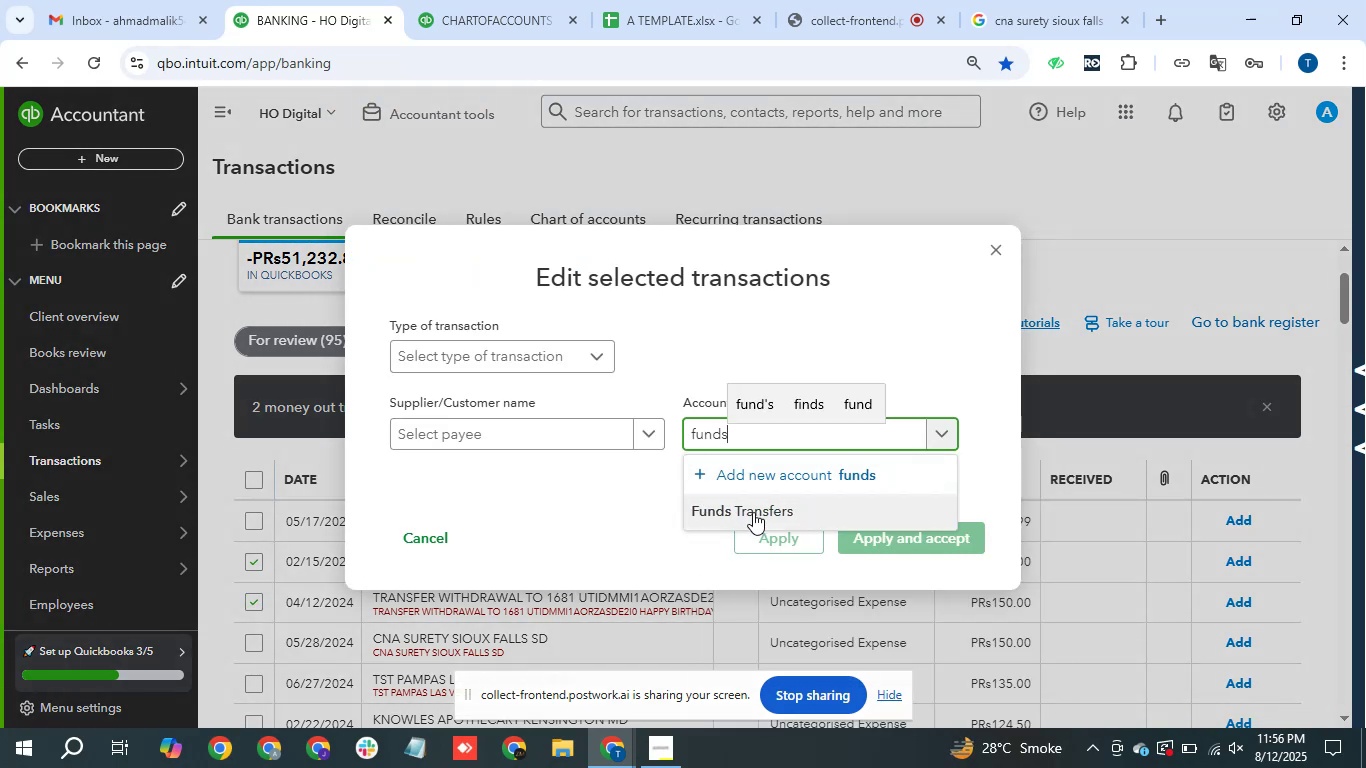 
left_click([753, 512])
 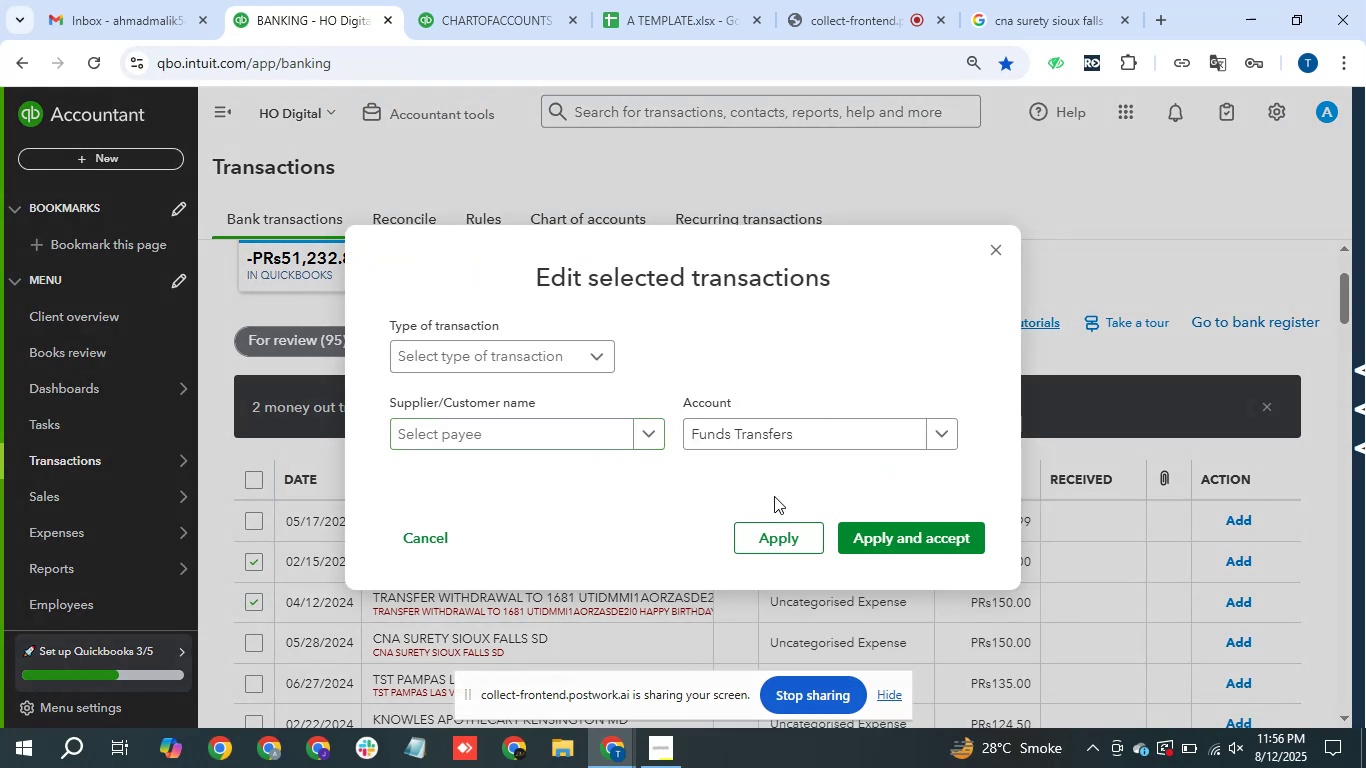 
left_click([590, 367])
 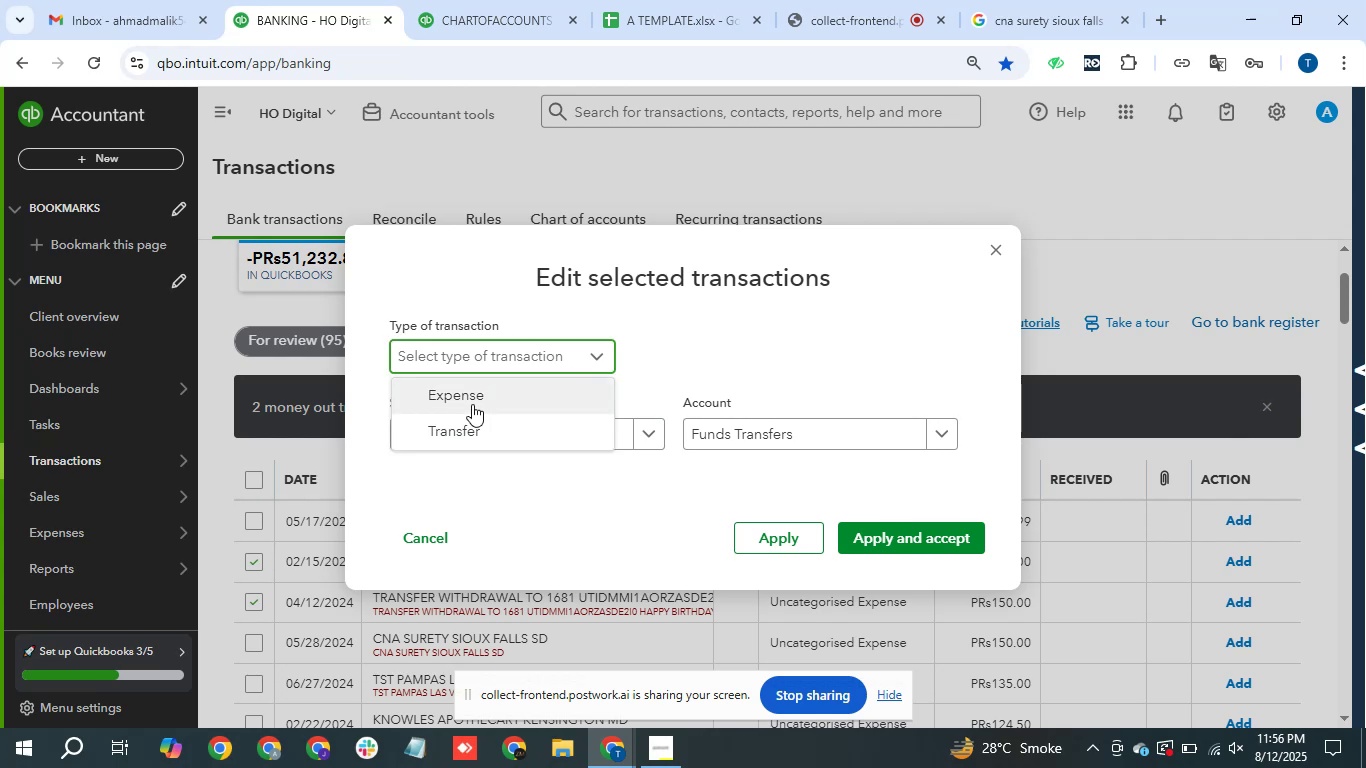 
left_click([472, 404])
 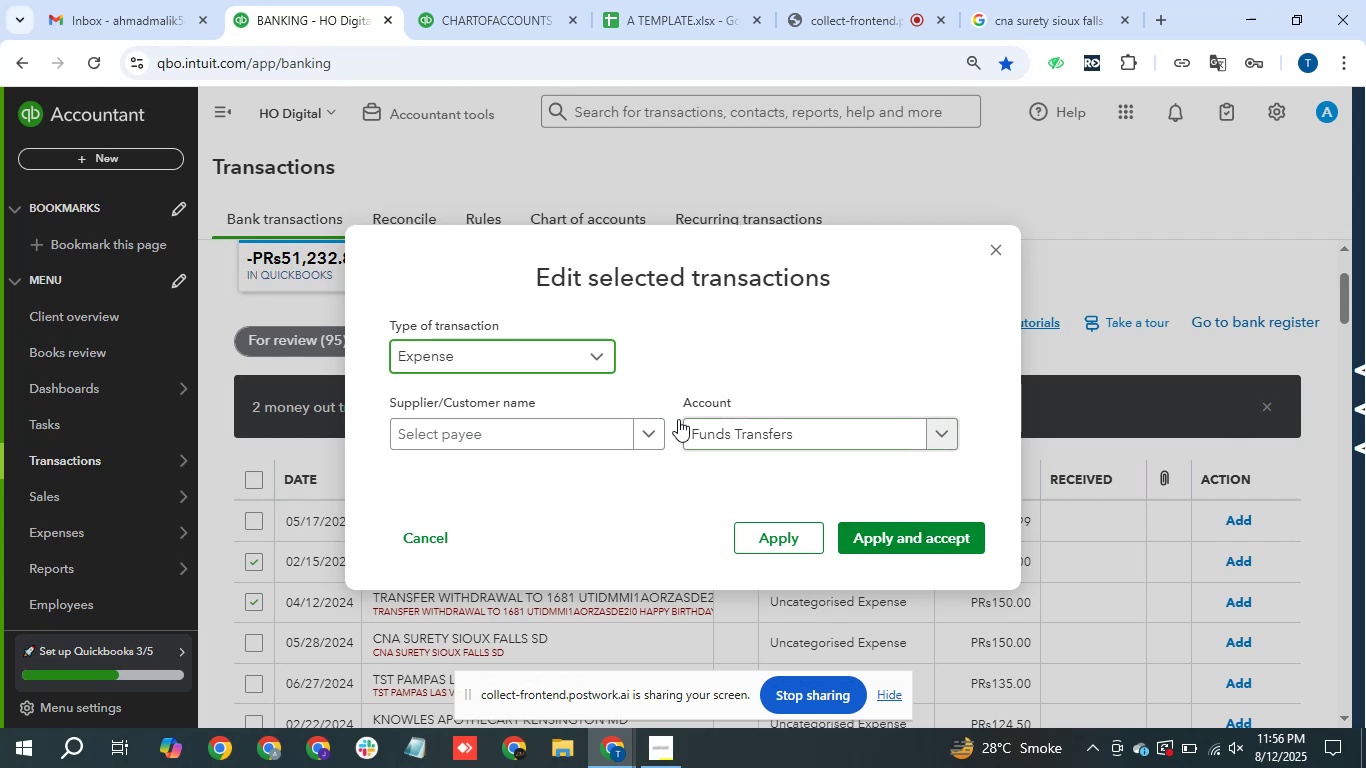 
left_click([591, 357])
 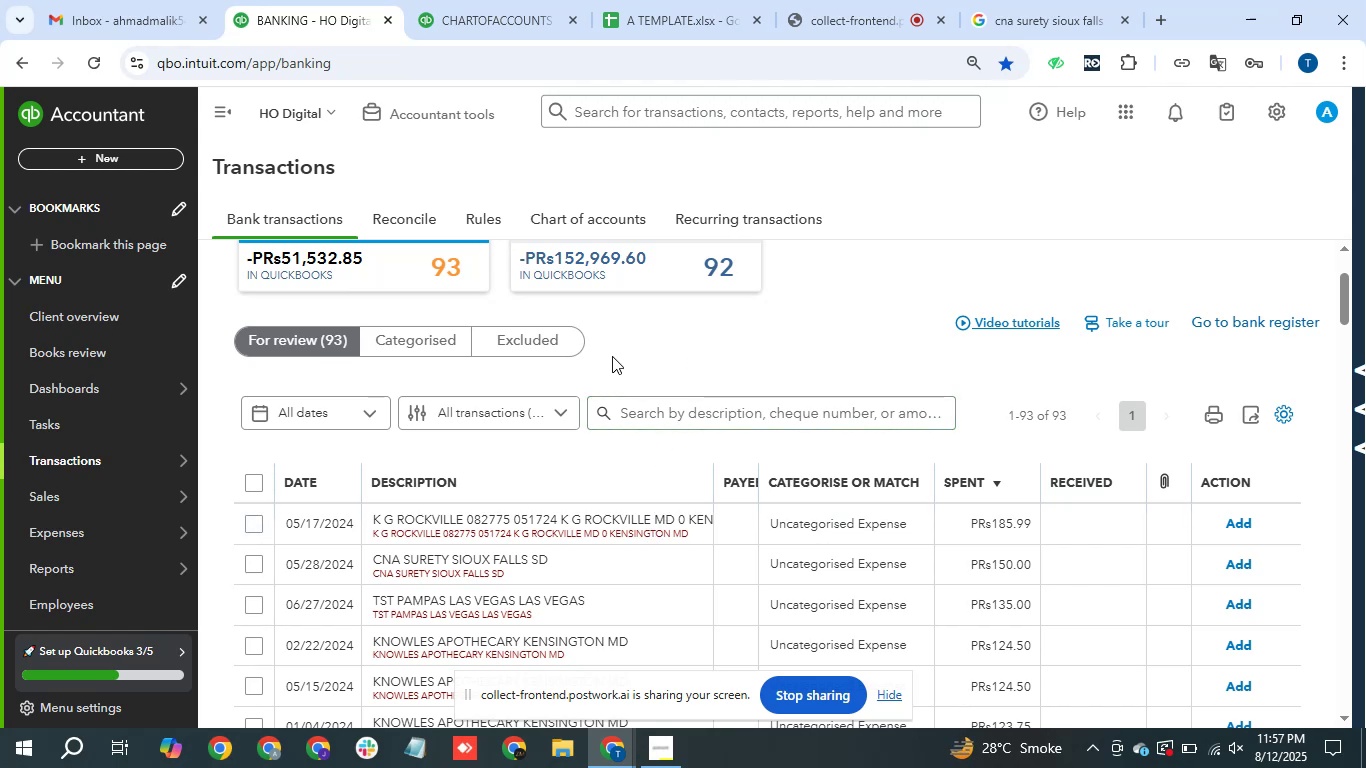 
wait(60.33)
 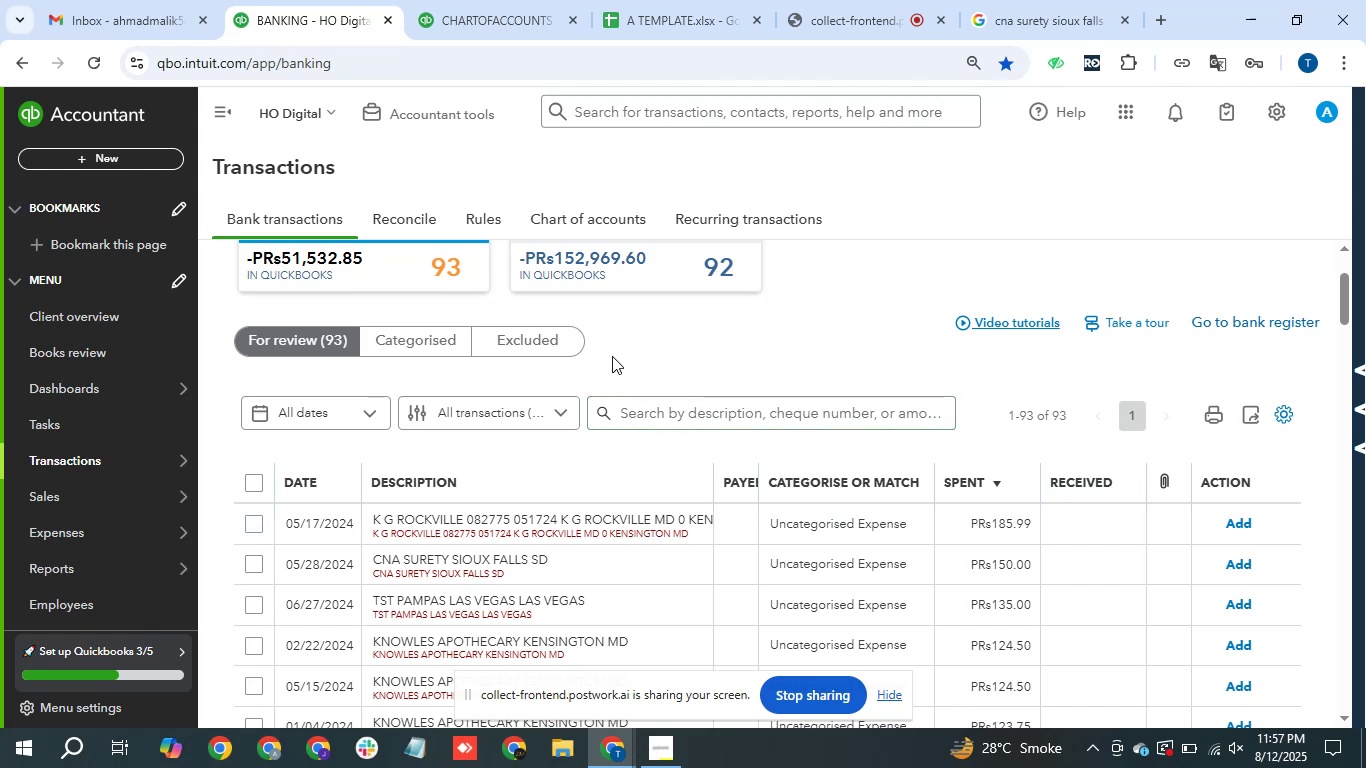 
left_click([562, 524])
 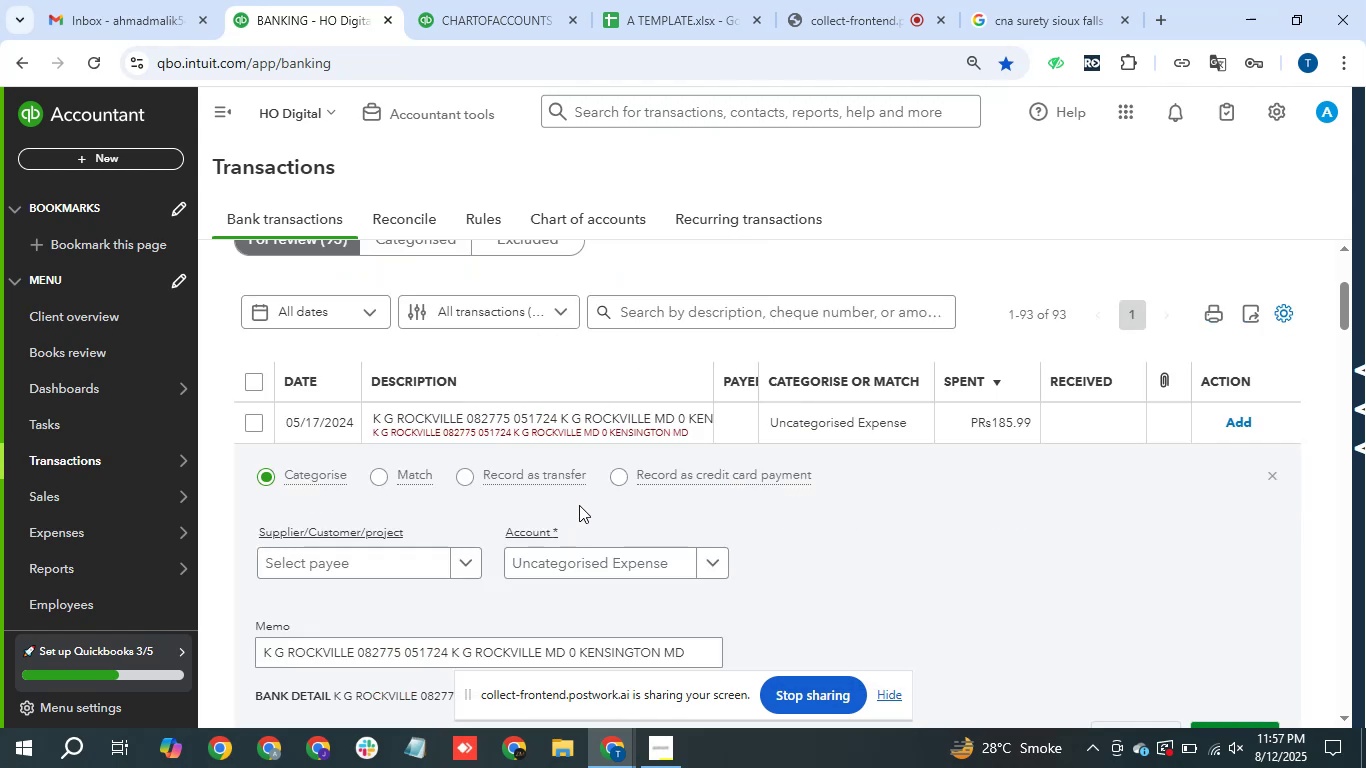 
scroll: coordinate [590, 475], scroll_direction: up, amount: 1.0
 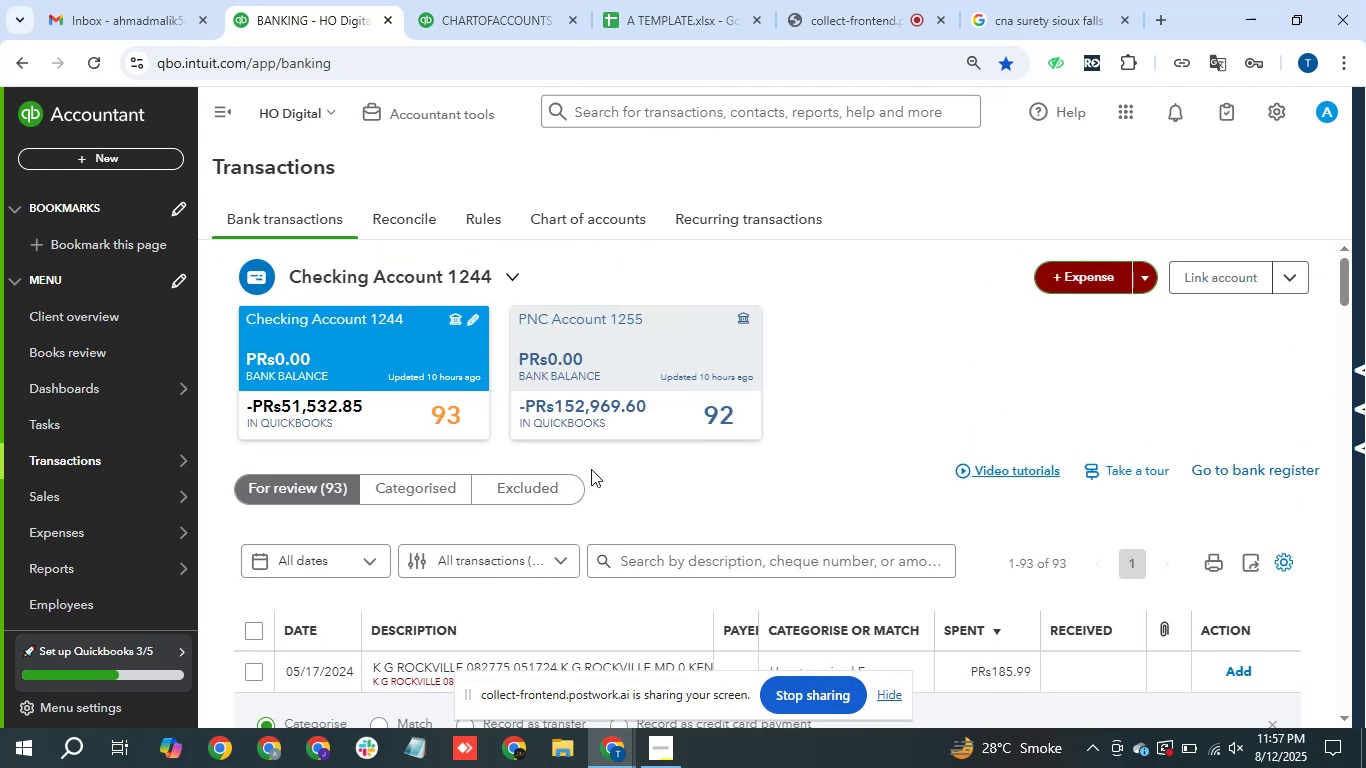 
scroll: coordinate [591, 469], scroll_direction: down, amount: 1.0
 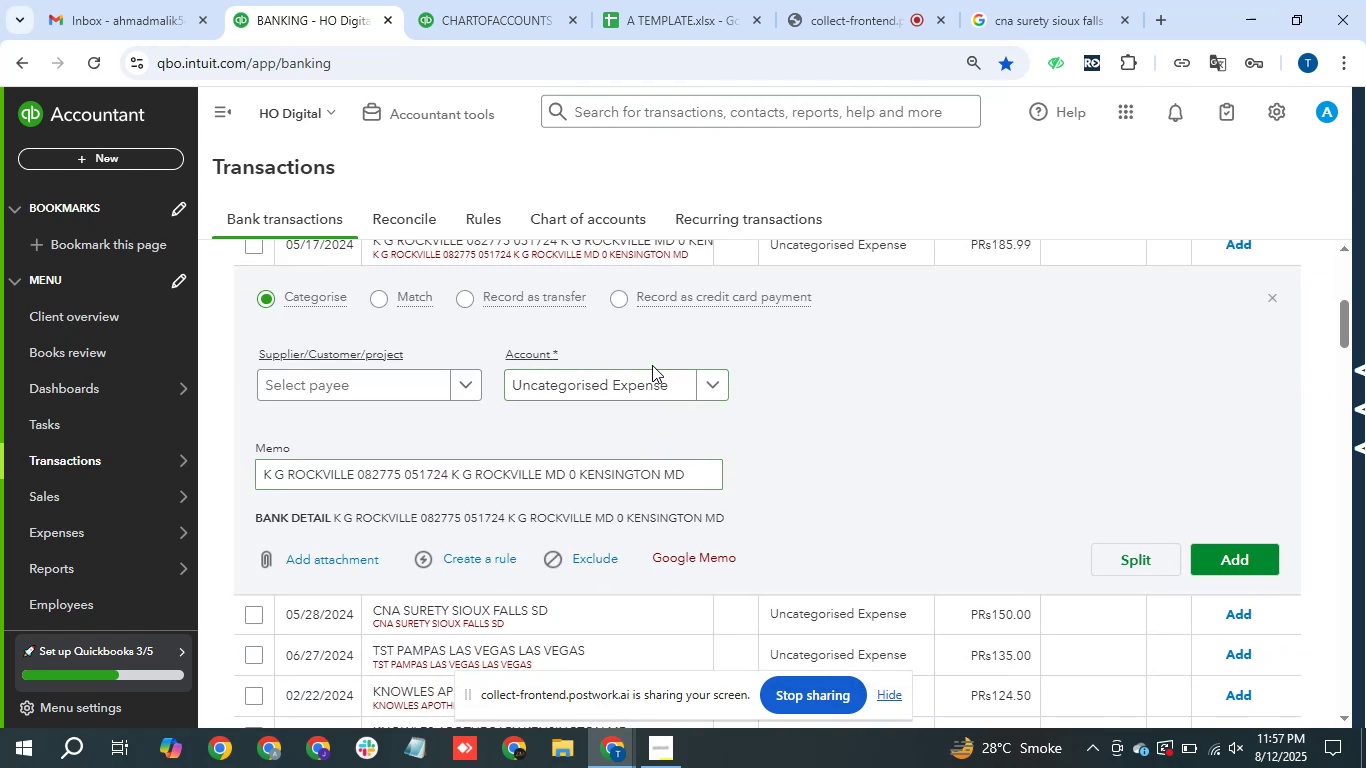 
scroll: coordinate [1000, 385], scroll_direction: up, amount: 1.0
 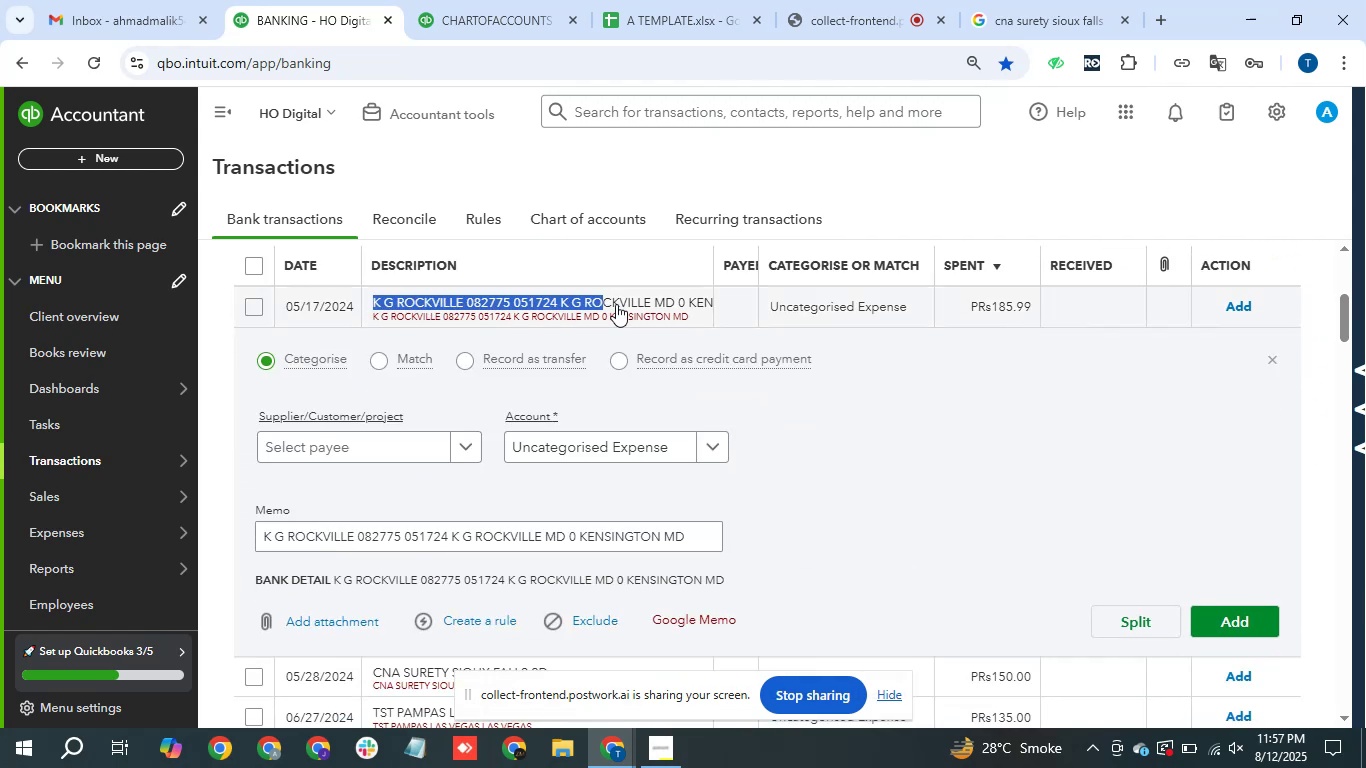 
wait(7.66)
 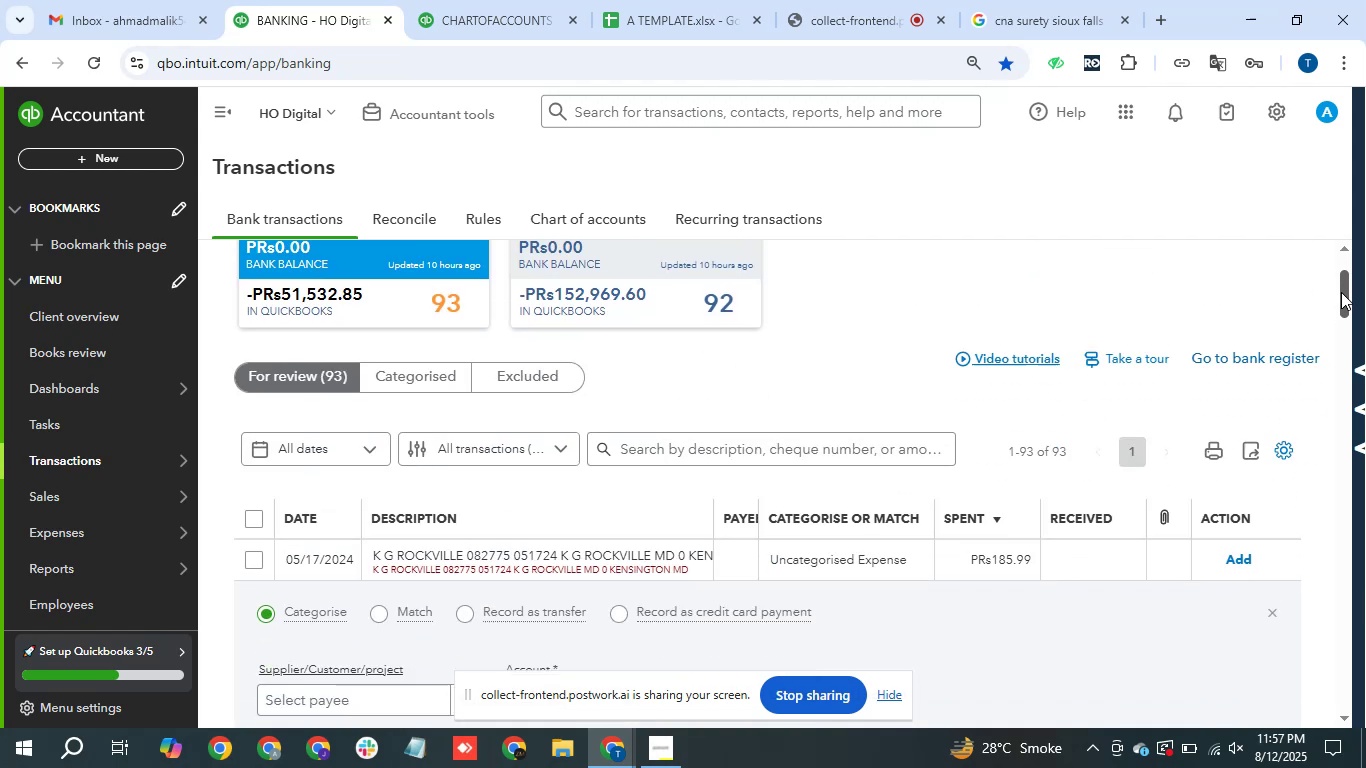 
key(Control+C)
 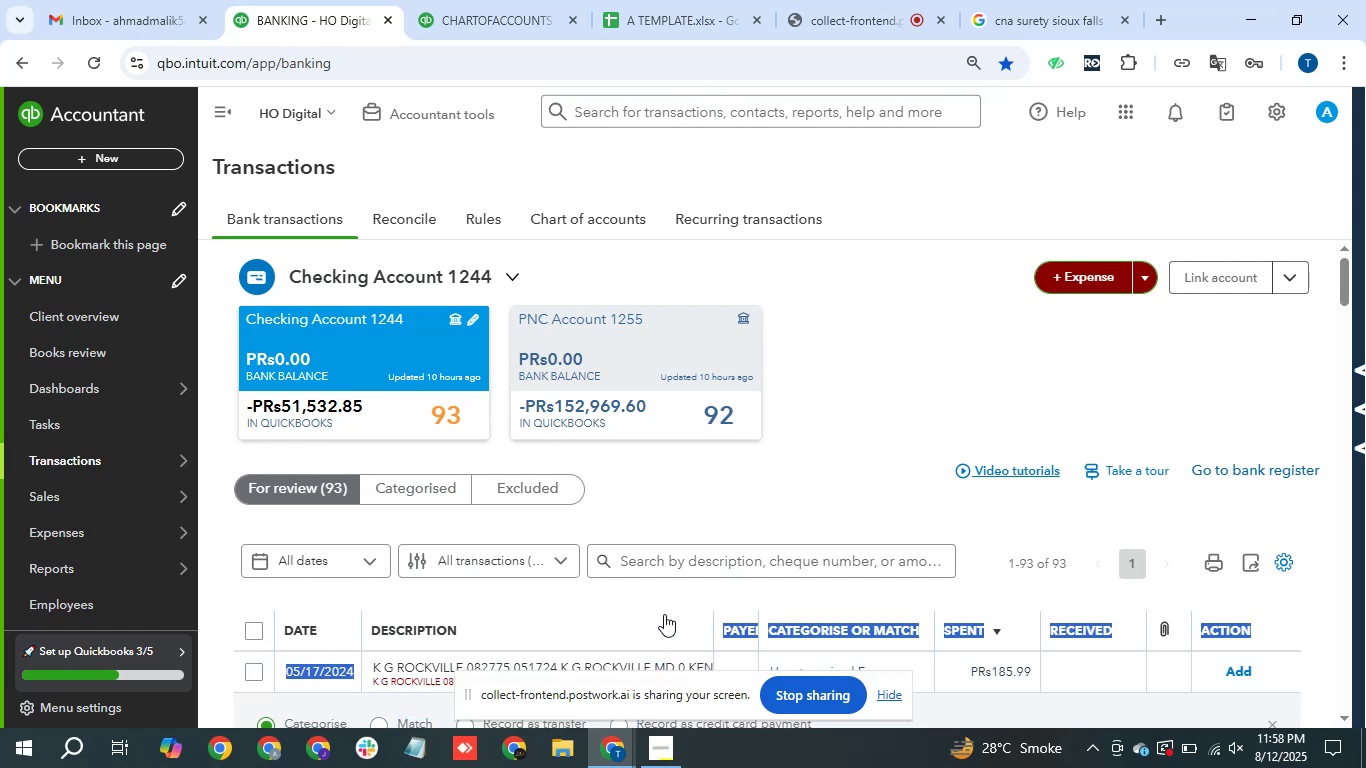 
left_click([989, 0])
 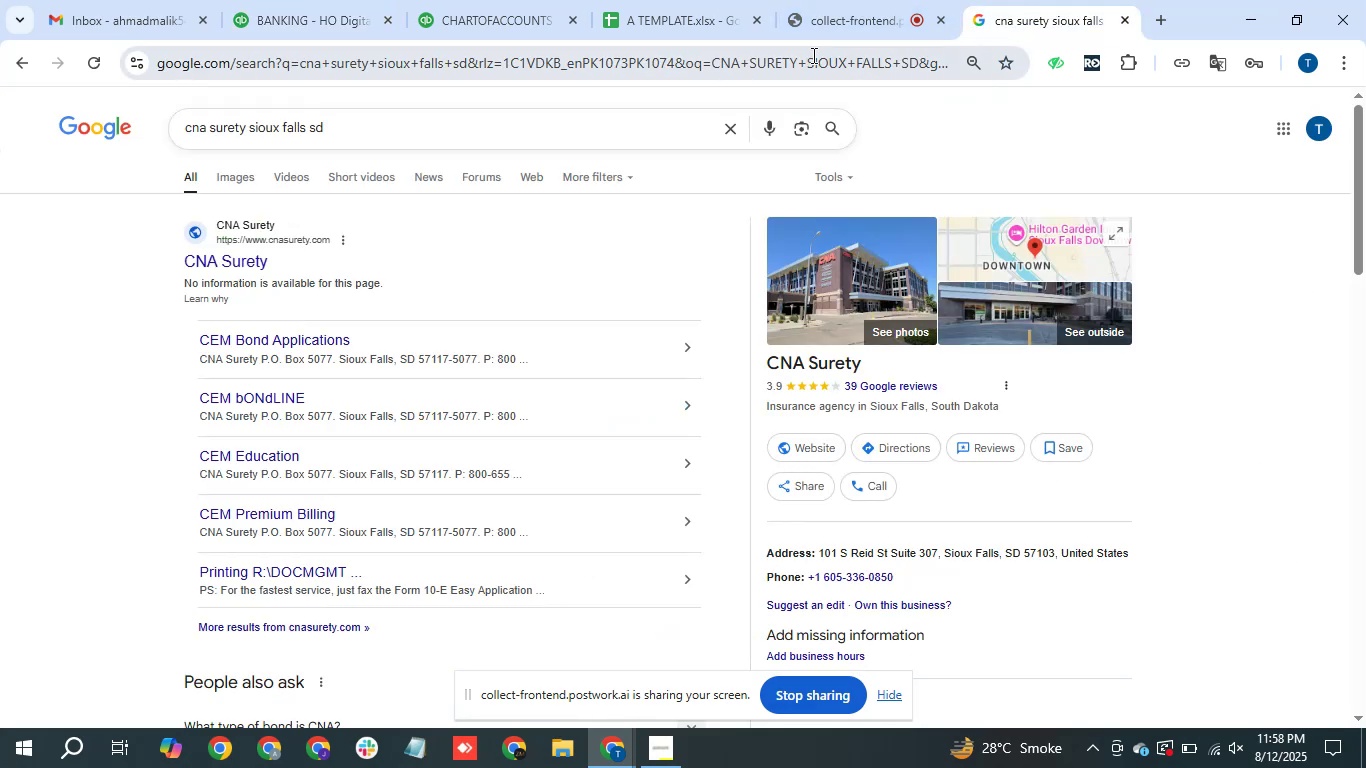 
double_click([812, 55])
 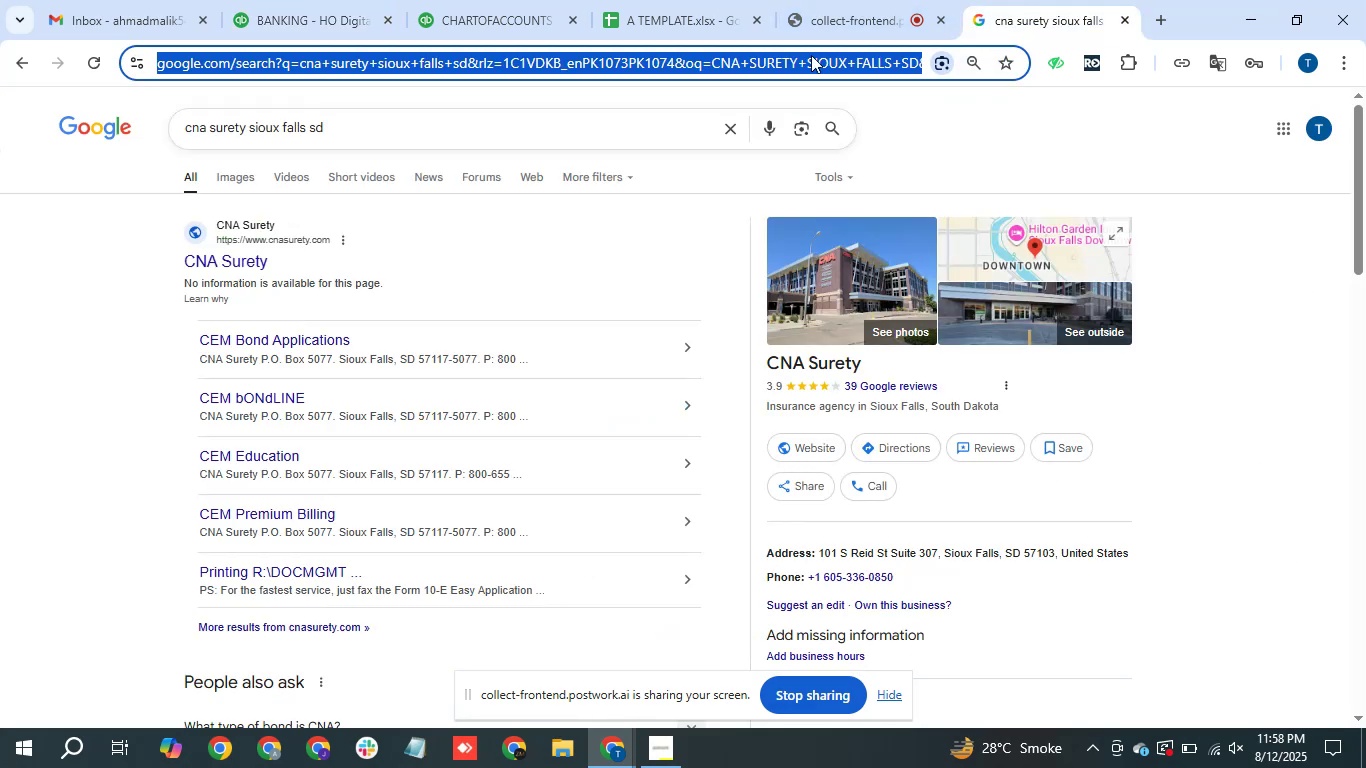 
key(Control+V)
 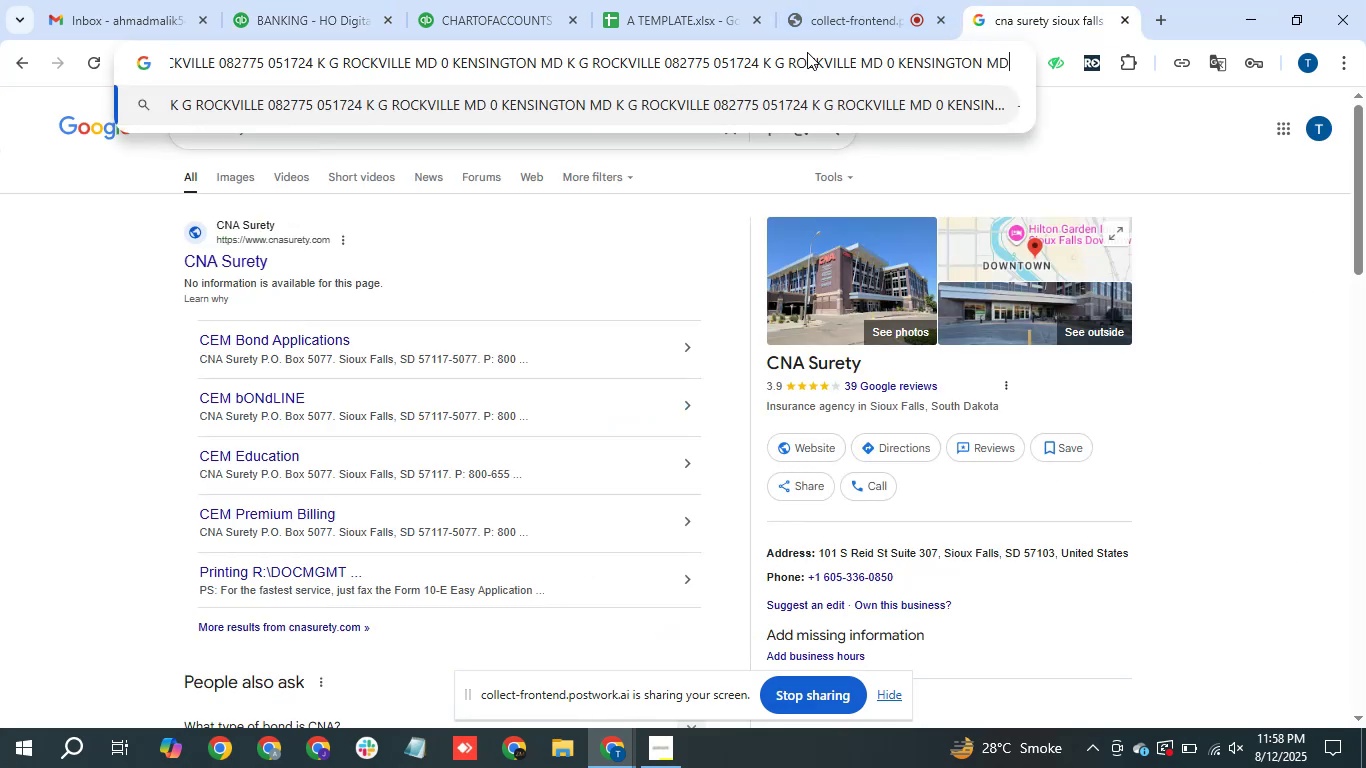 
key(Enter)
 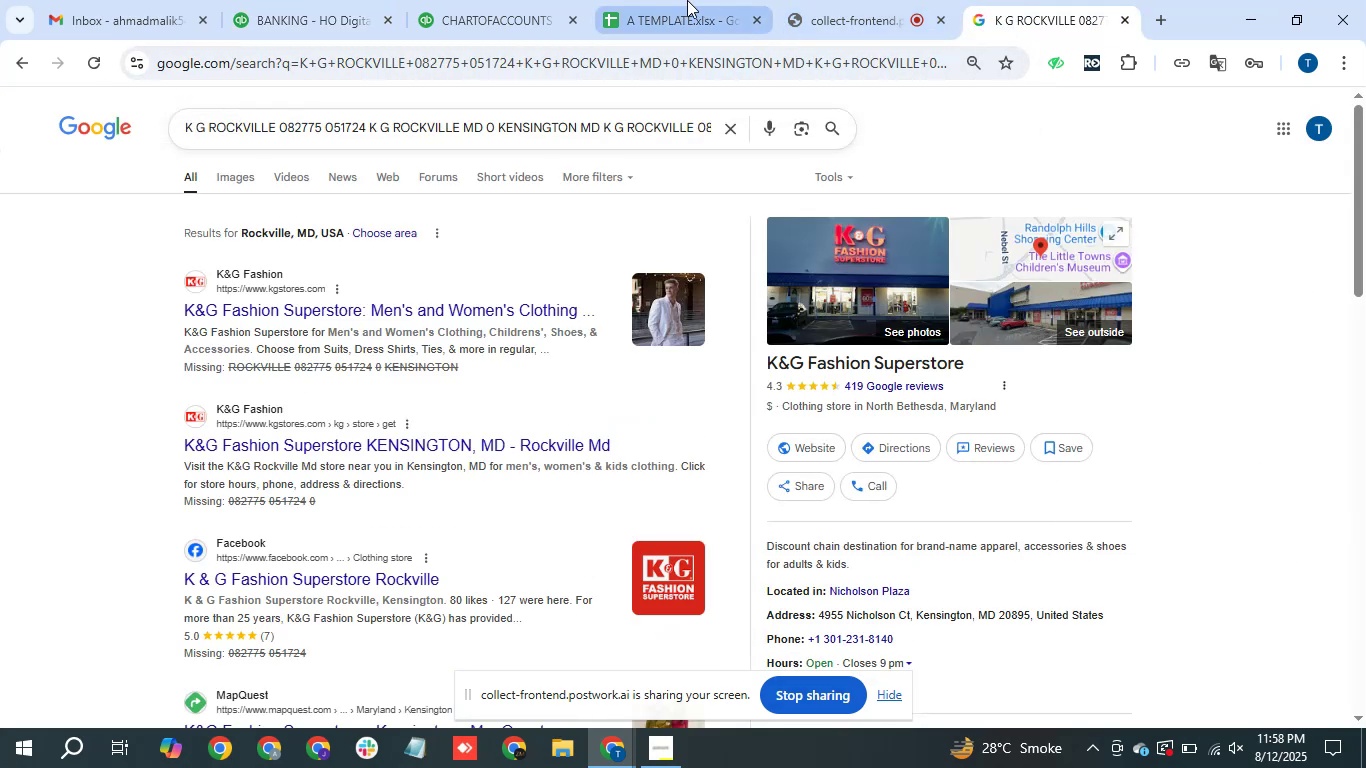 
left_click([313, 0])
 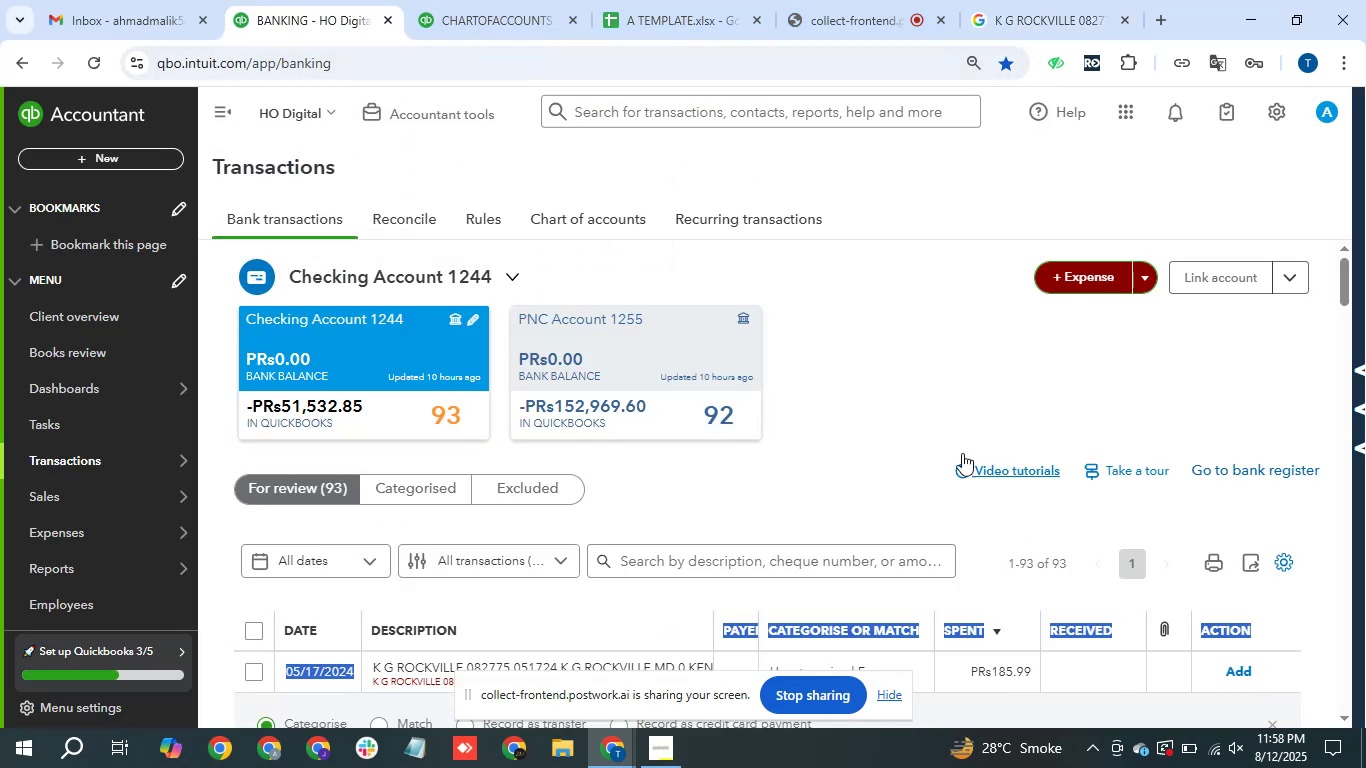 
left_click([780, 393])
 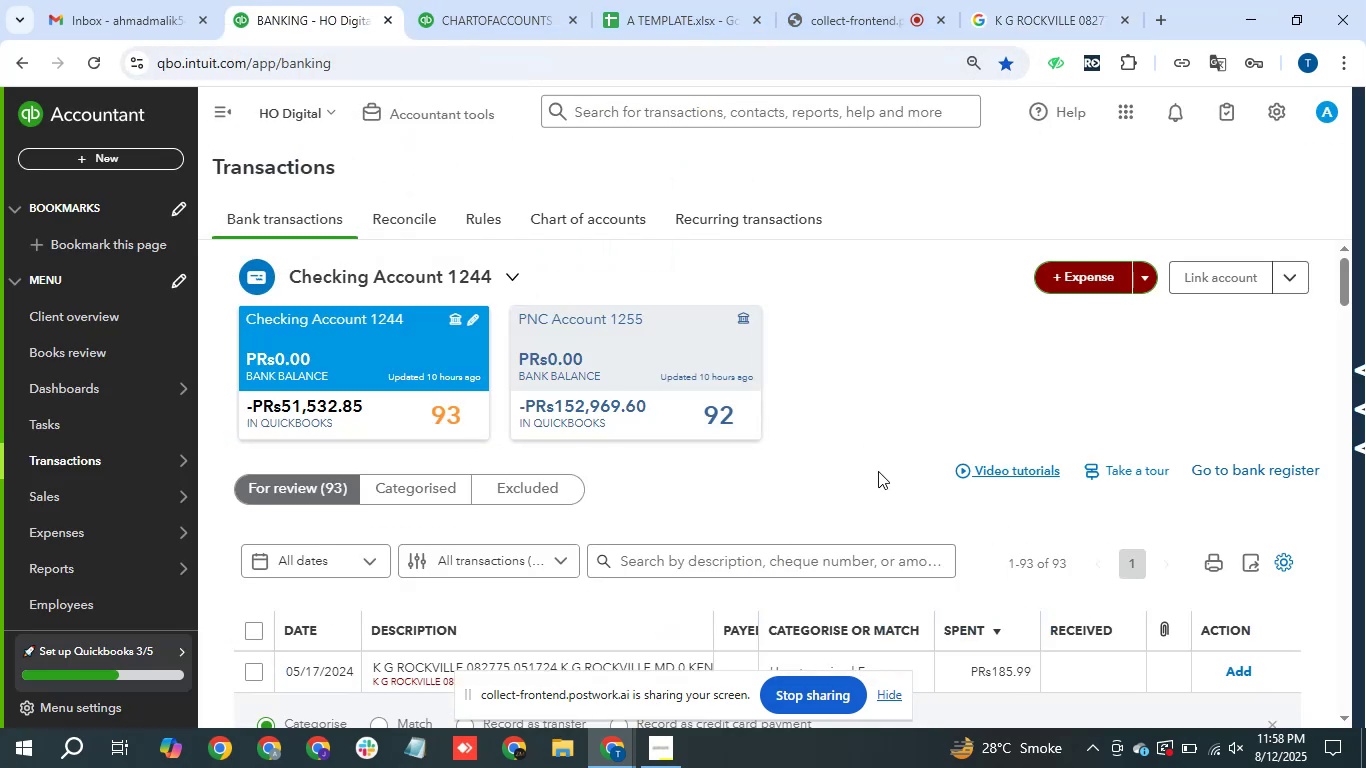 
scroll: coordinate [878, 474], scroll_direction: down, amount: 1.0
 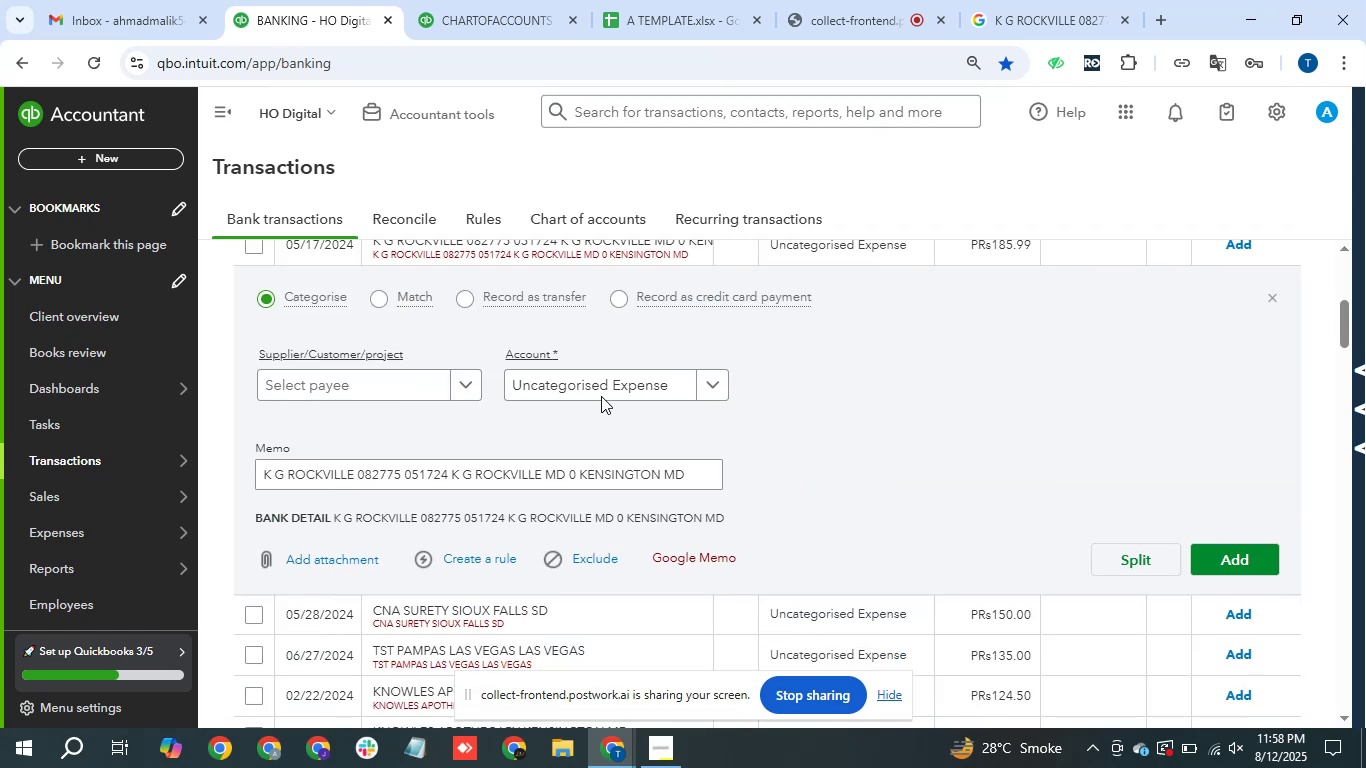 
left_click([578, 387])
 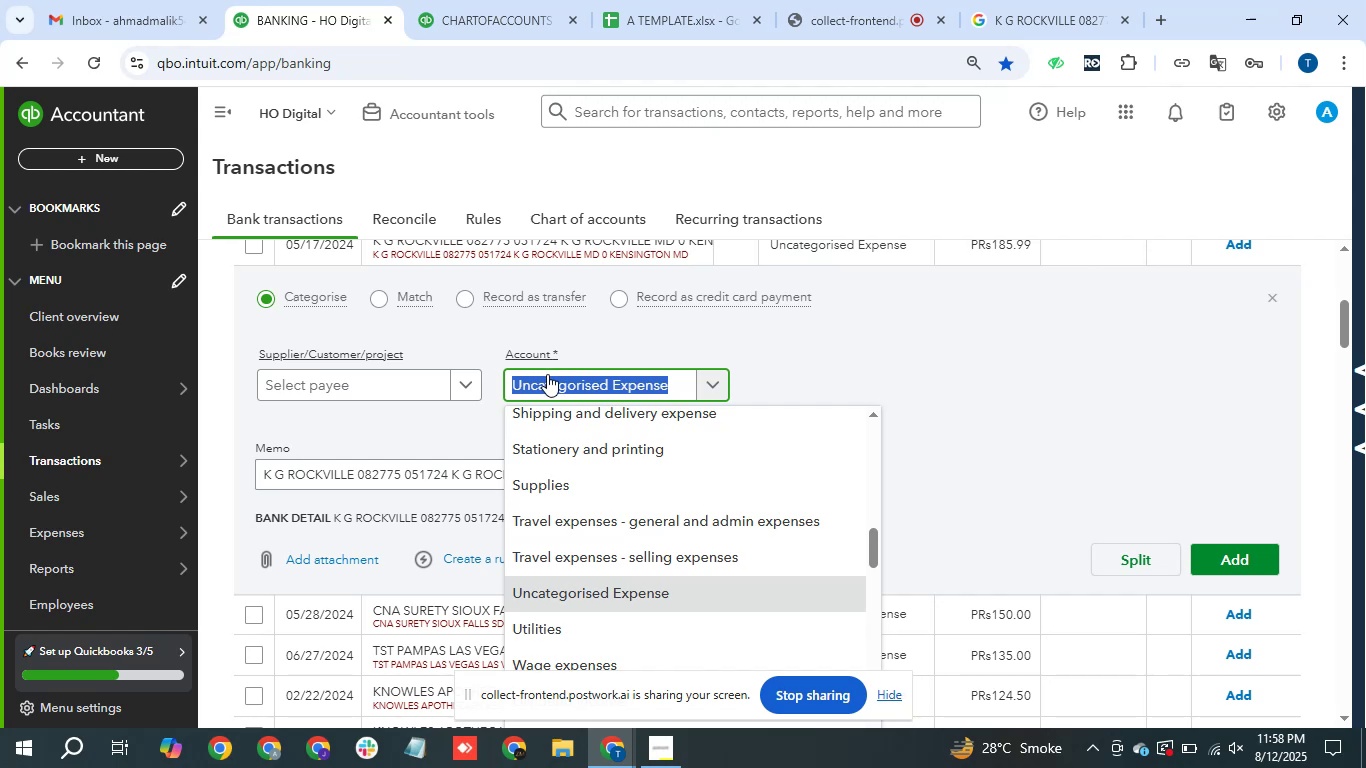 
wait(33.43)
 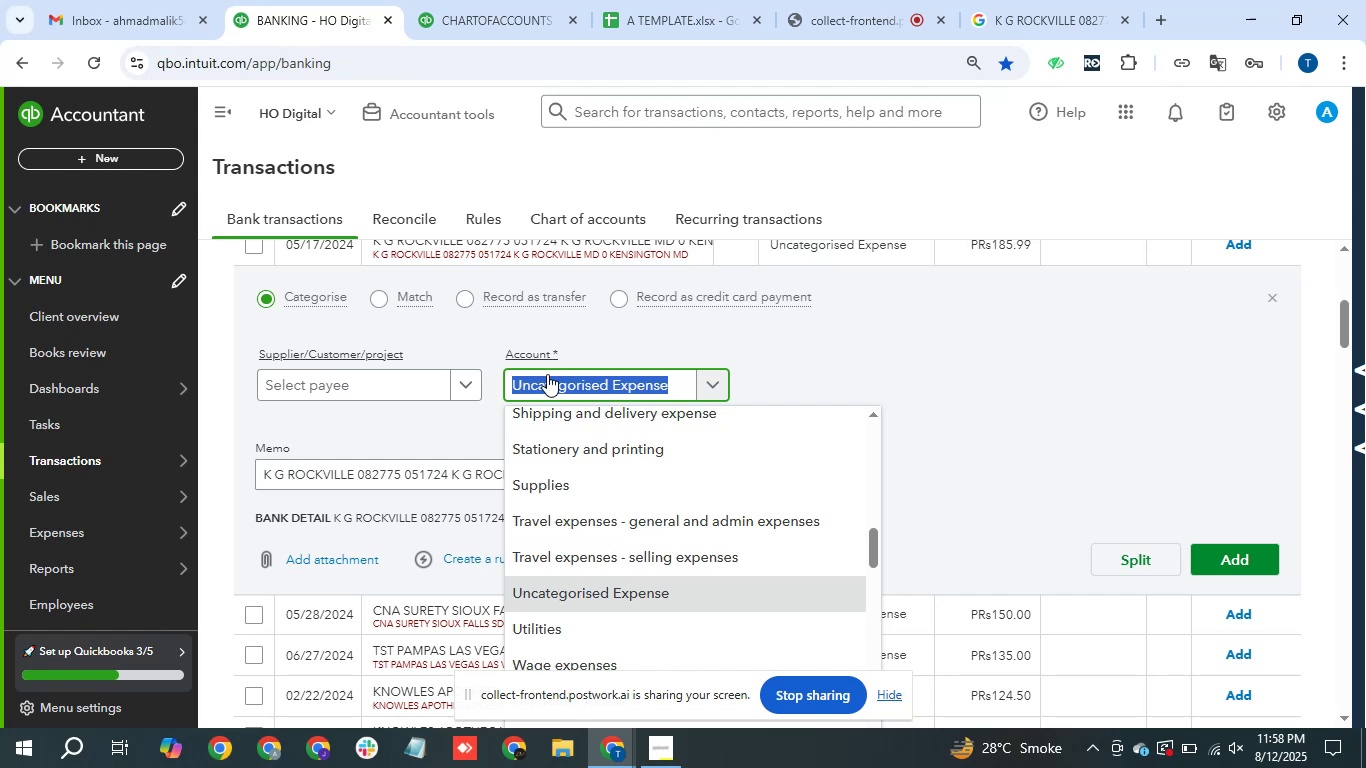 
type(perso)
 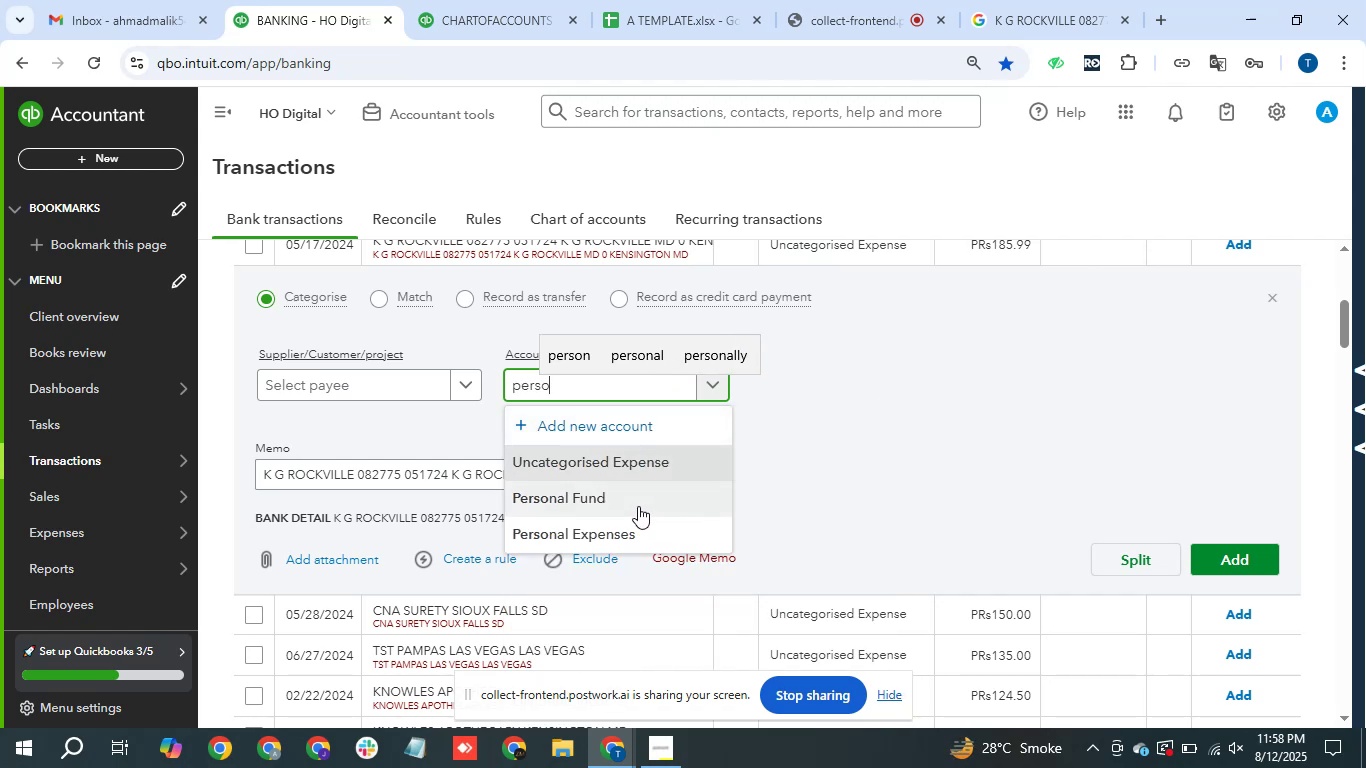 
left_click([630, 534])
 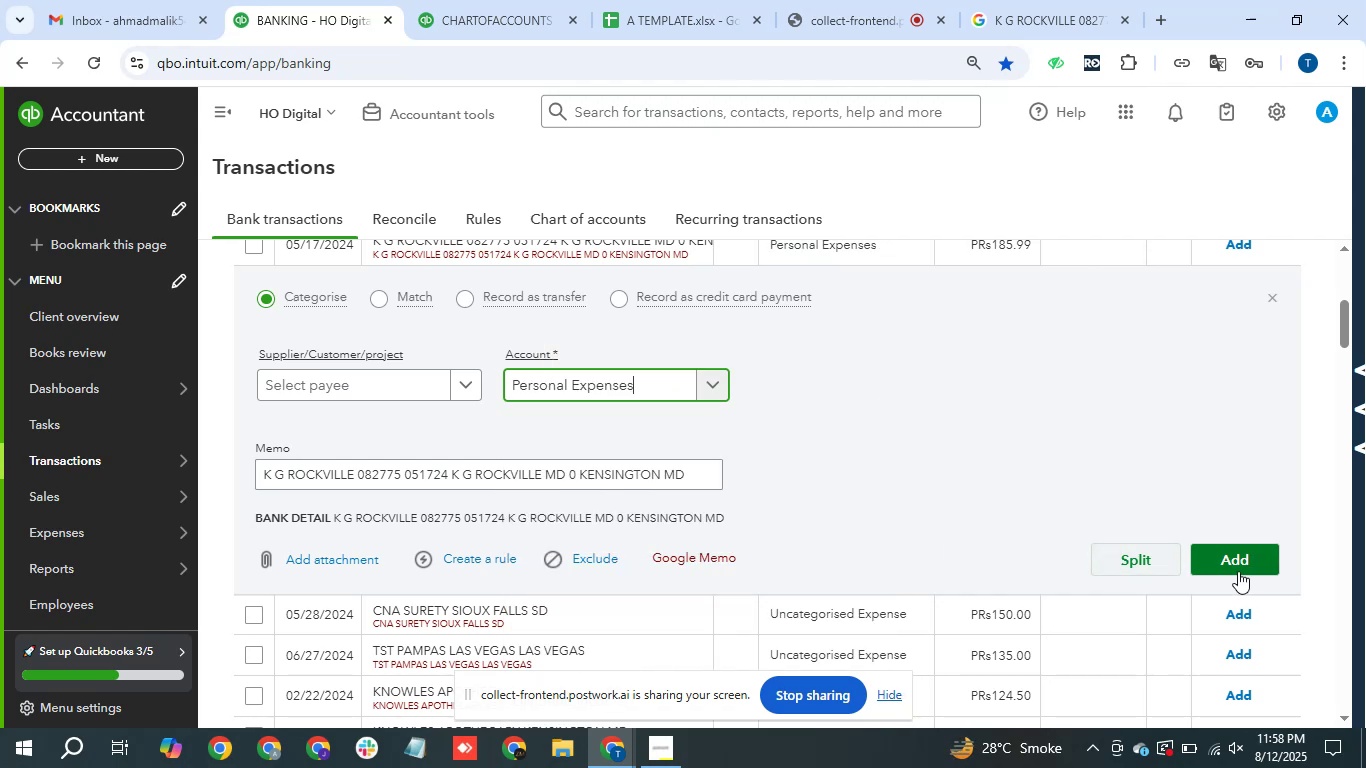 
left_click([1261, 568])
 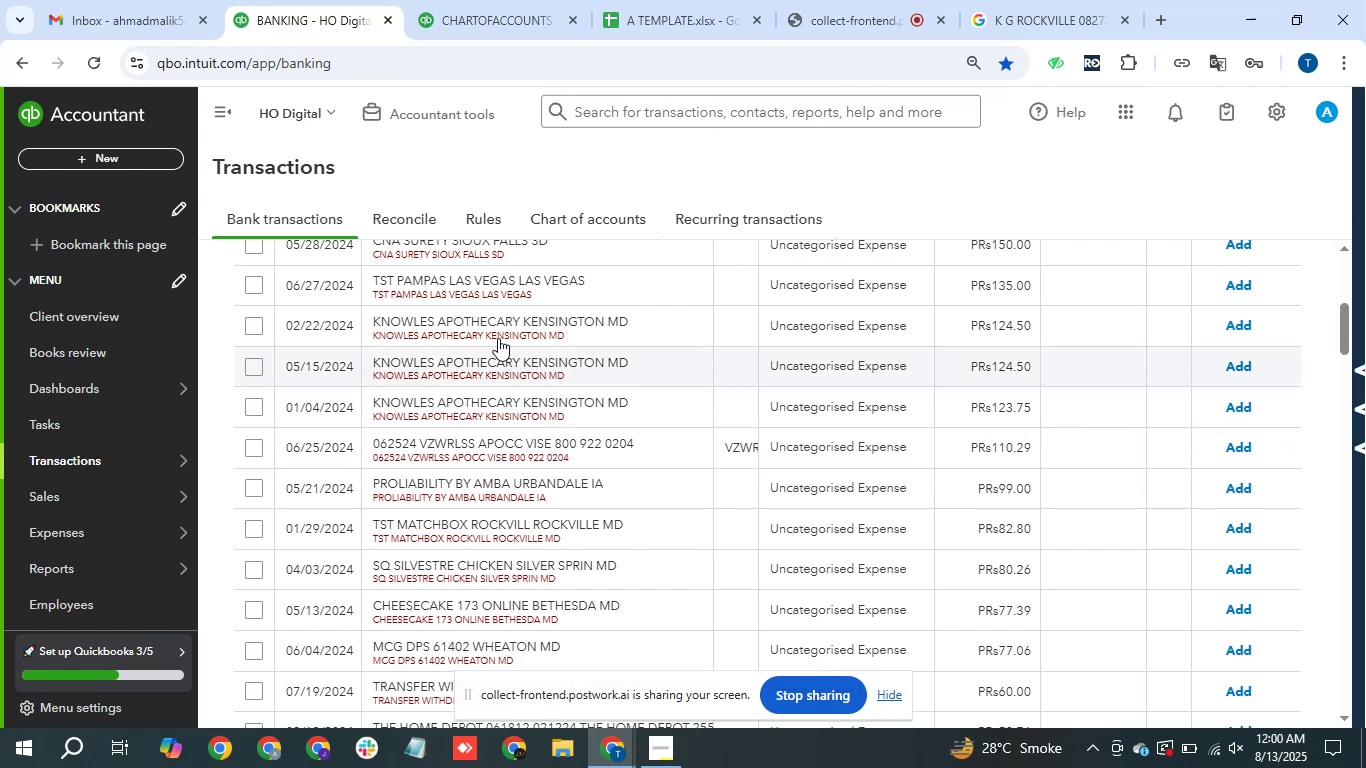 
wait(83.54)
 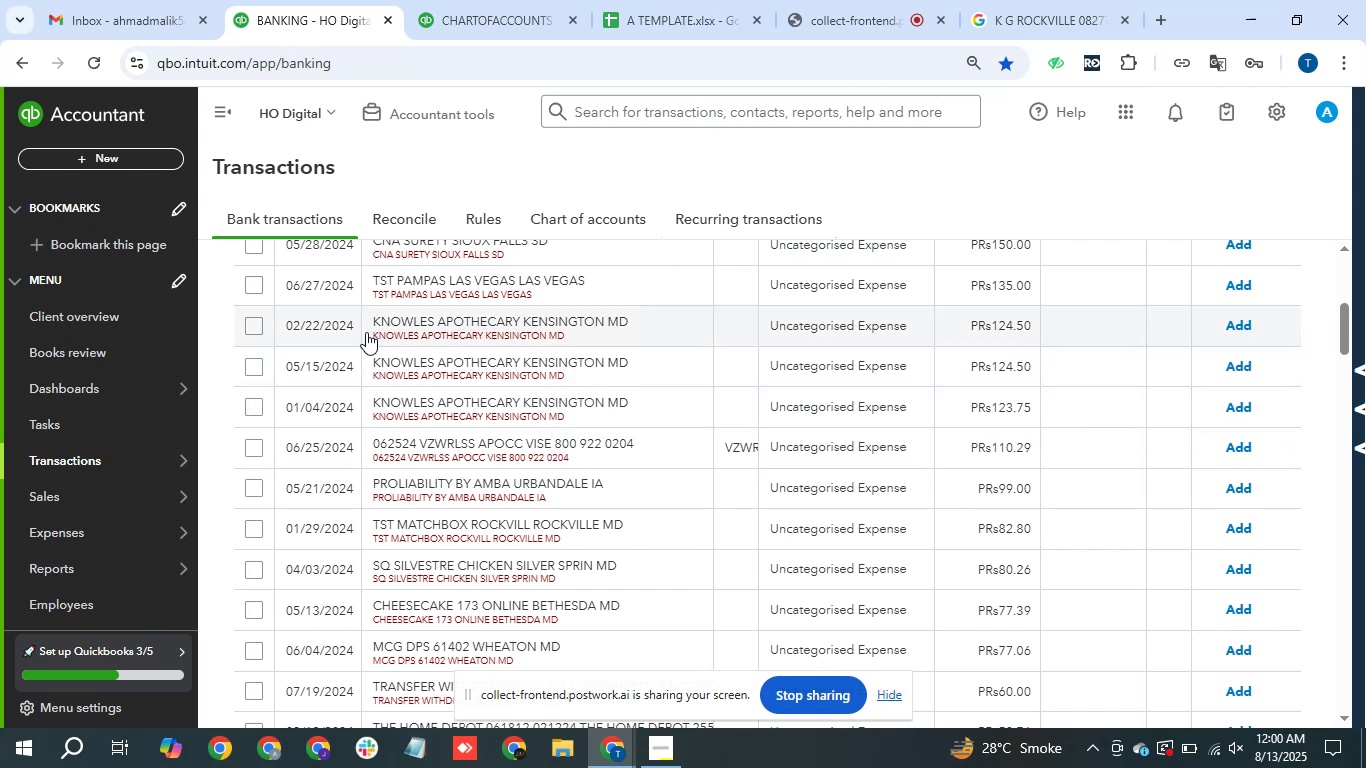 
key(Control+C)
 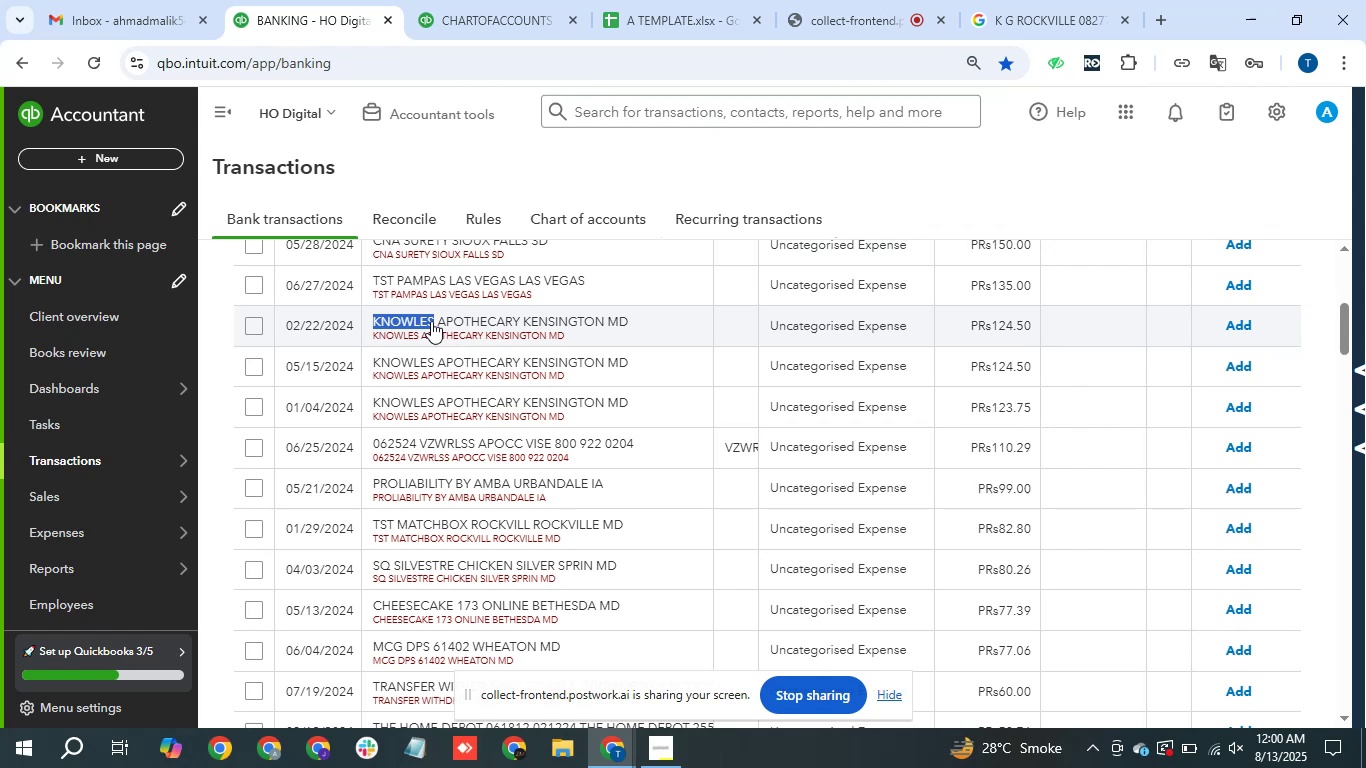 
scroll: coordinate [726, 314], scroll_direction: up, amount: 1.0
 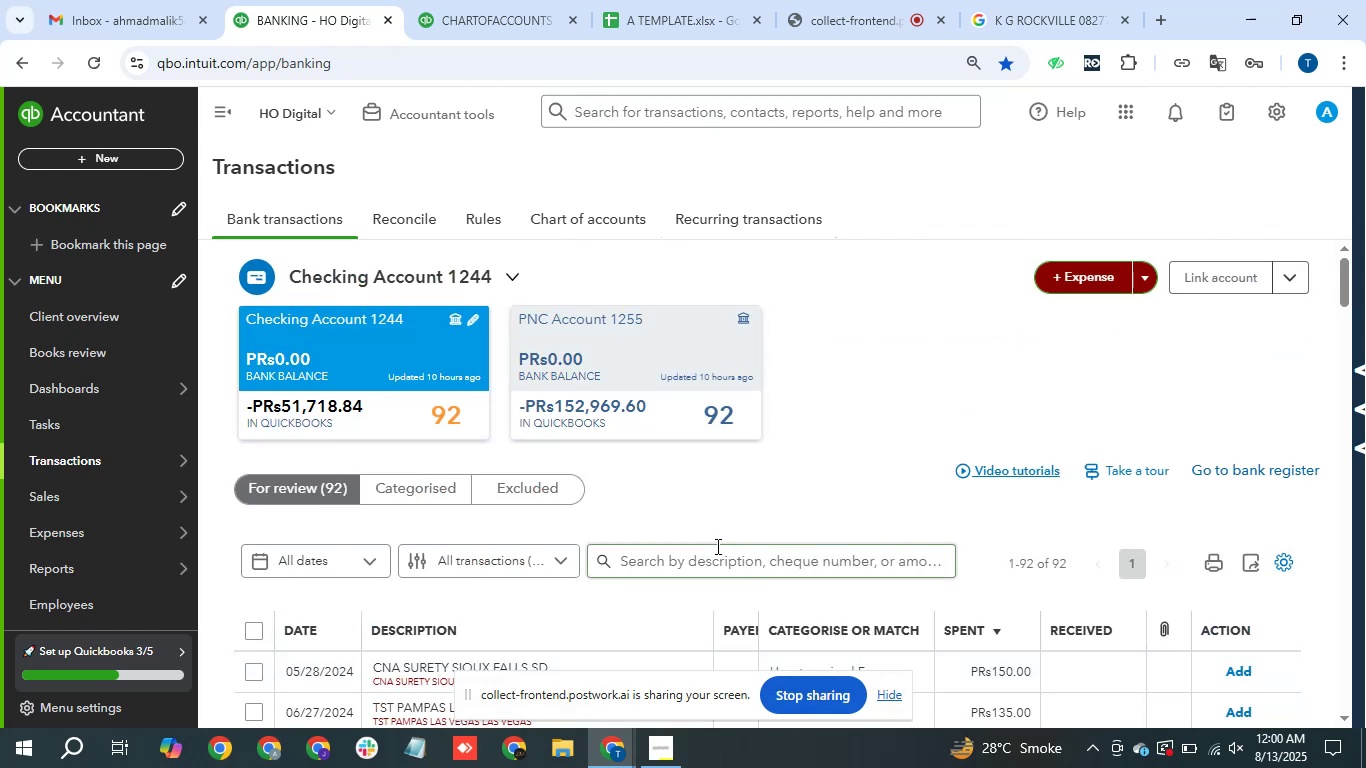 
left_click([712, 549])
 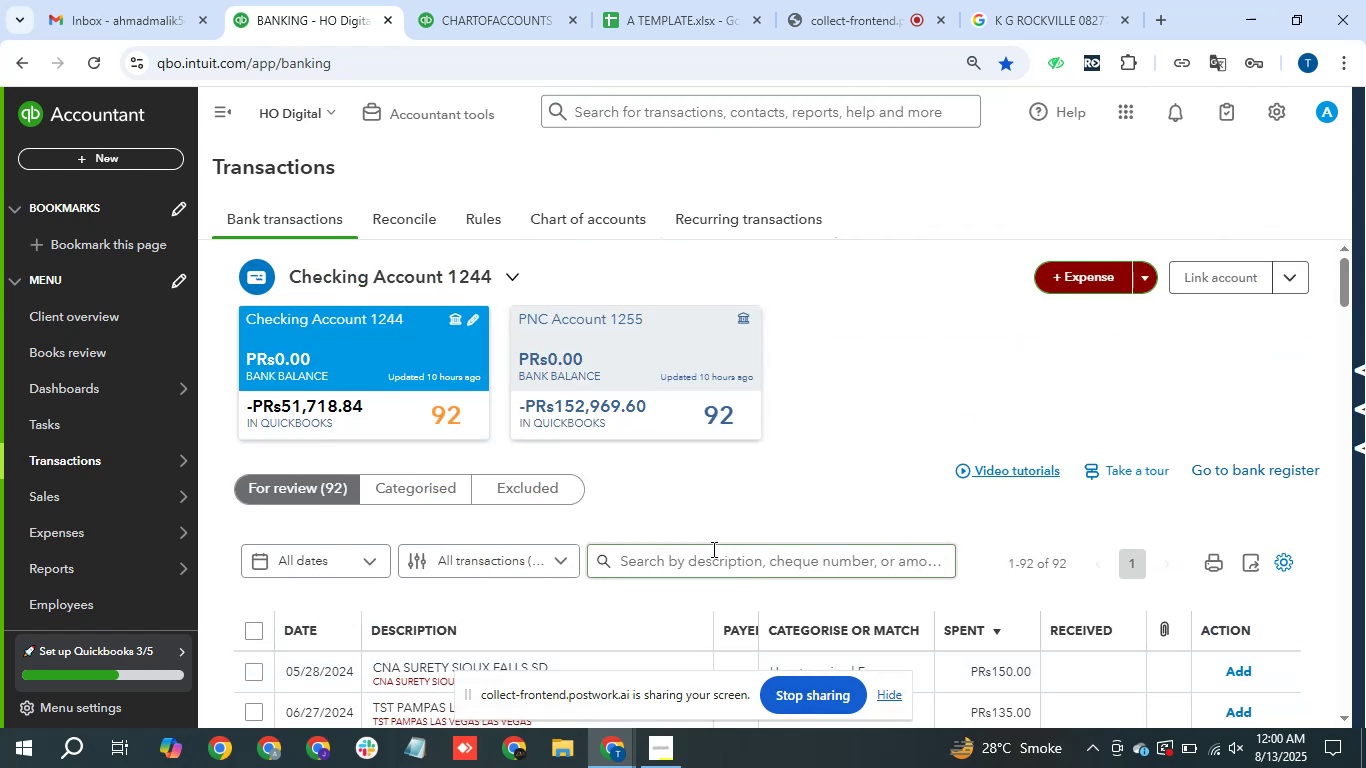 
key(Control+V)
 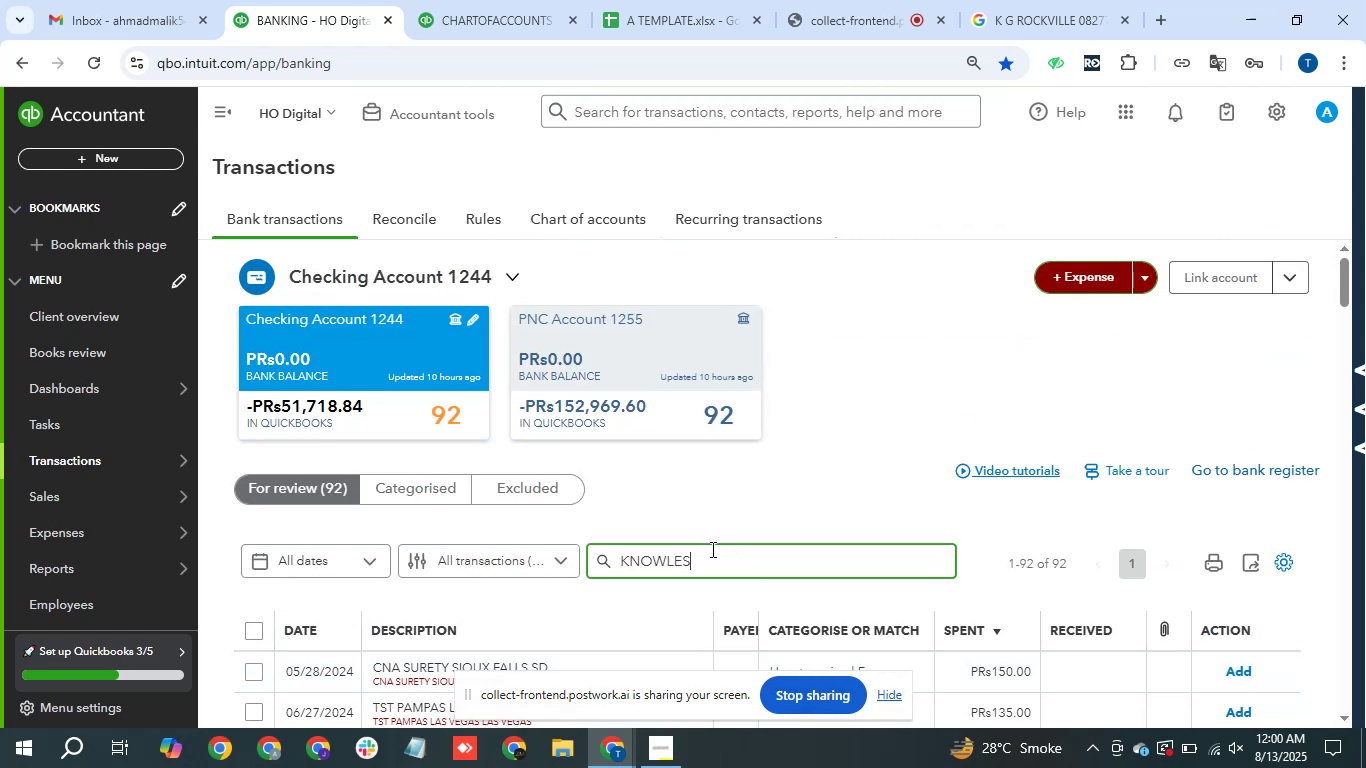 
key(Enter)
 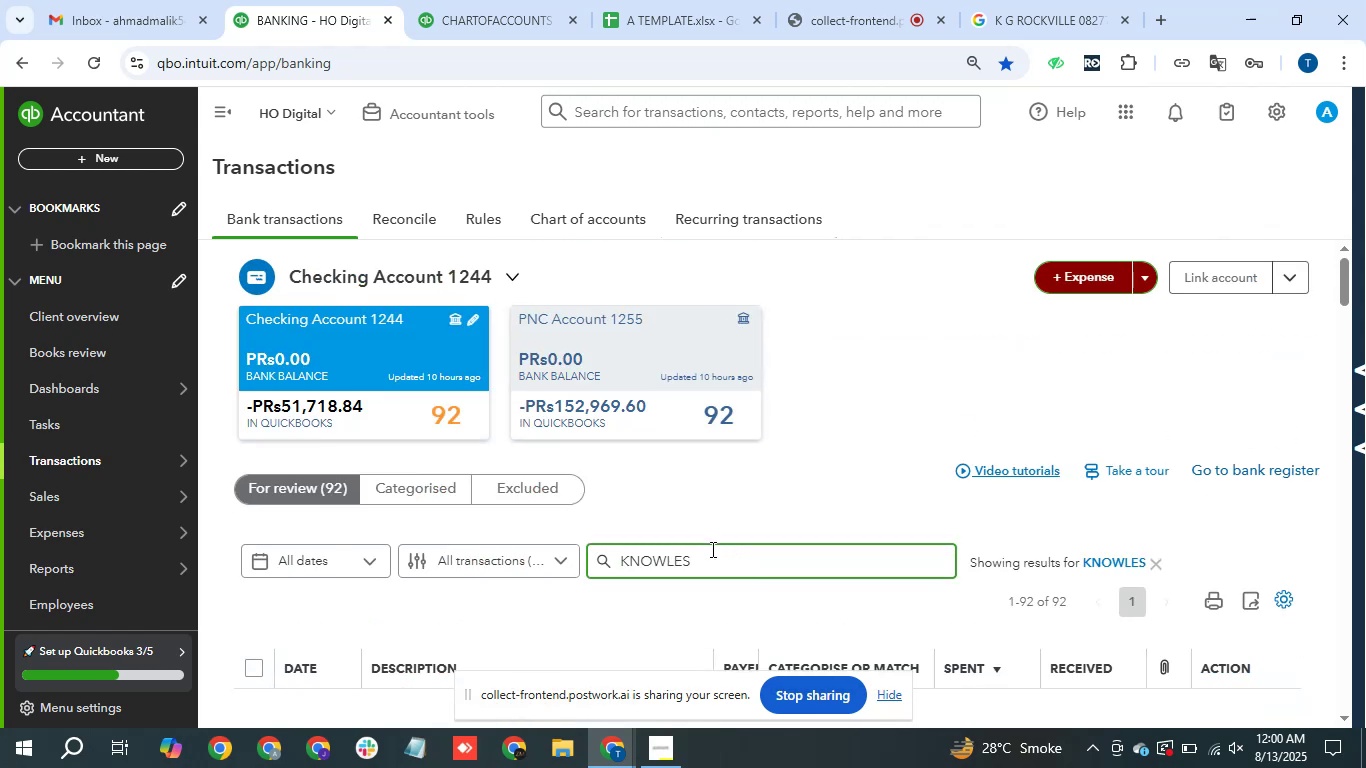 
scroll: coordinate [700, 527], scroll_direction: down, amount: 2.0
 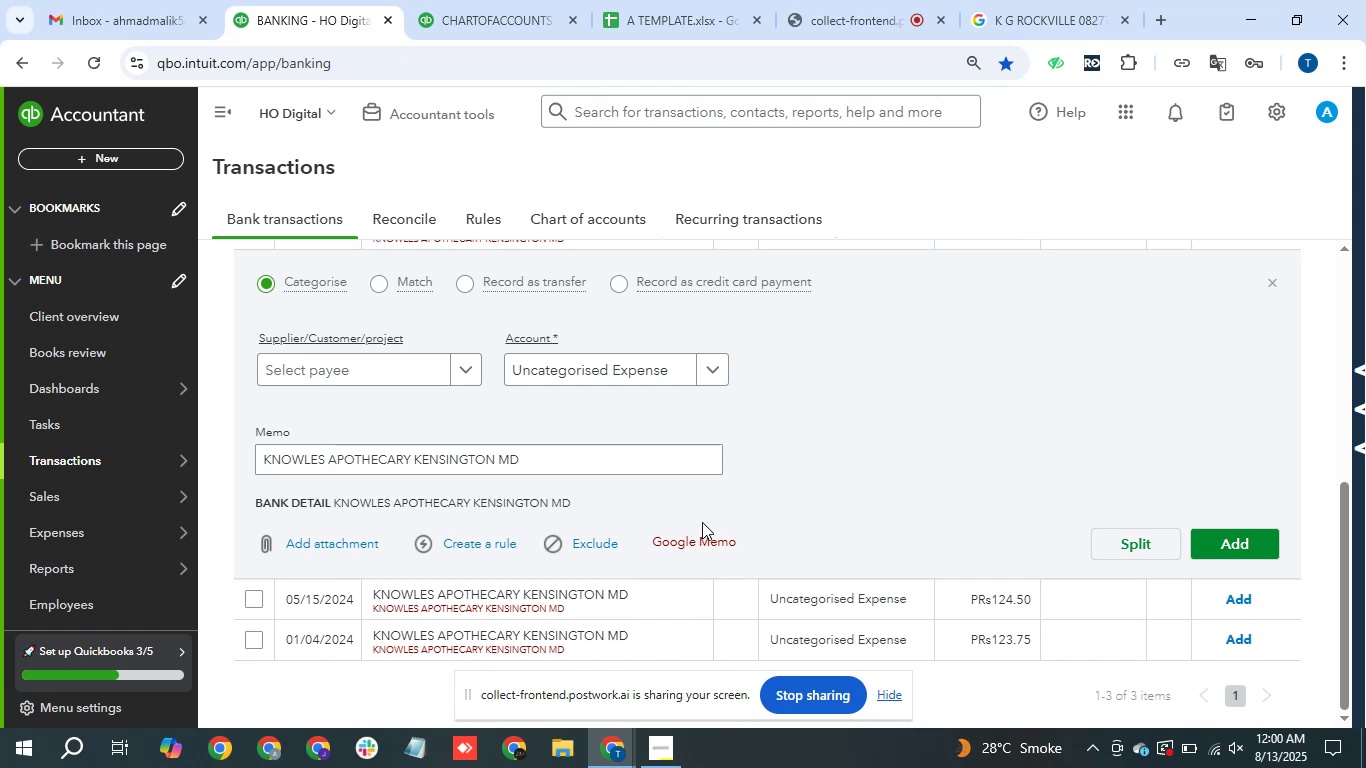 
wait(33.0)
 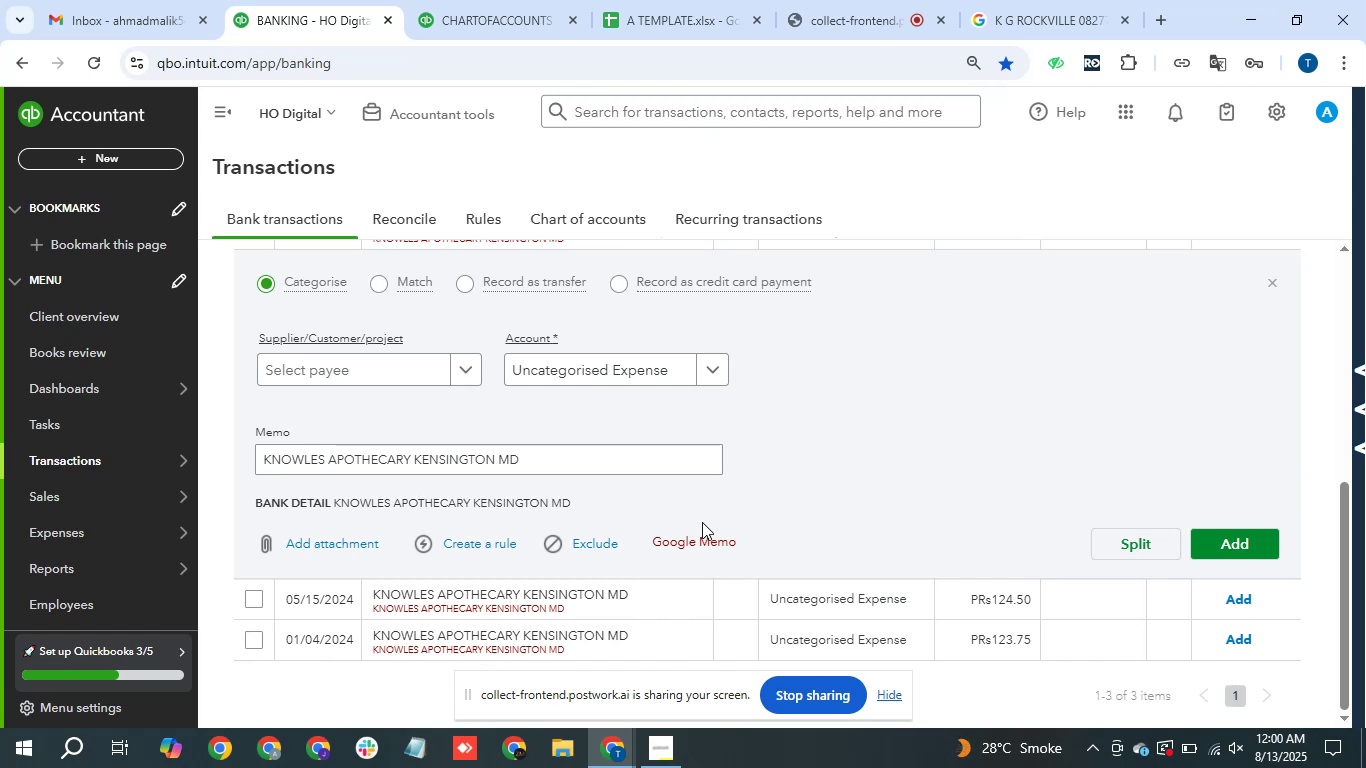 
double_click([1342, 249])
 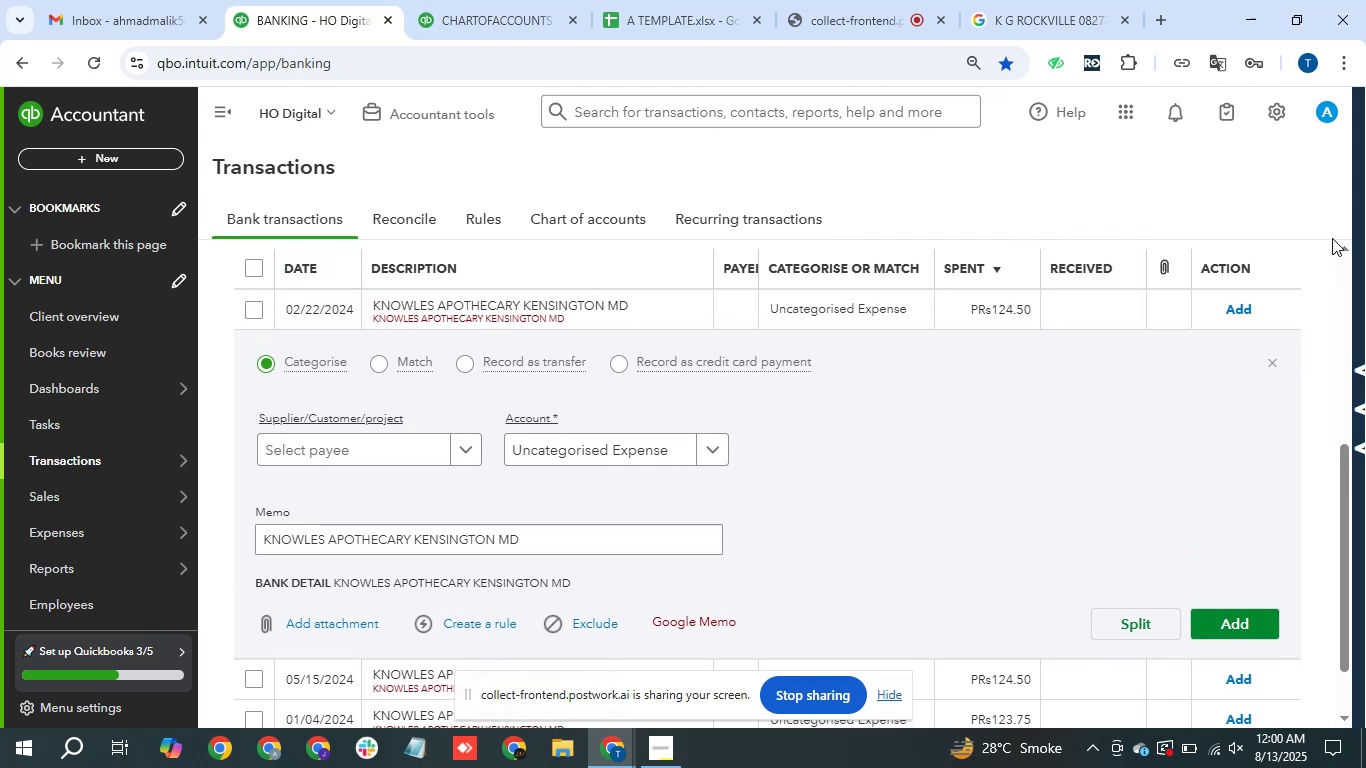 
left_click([1016, 0])
 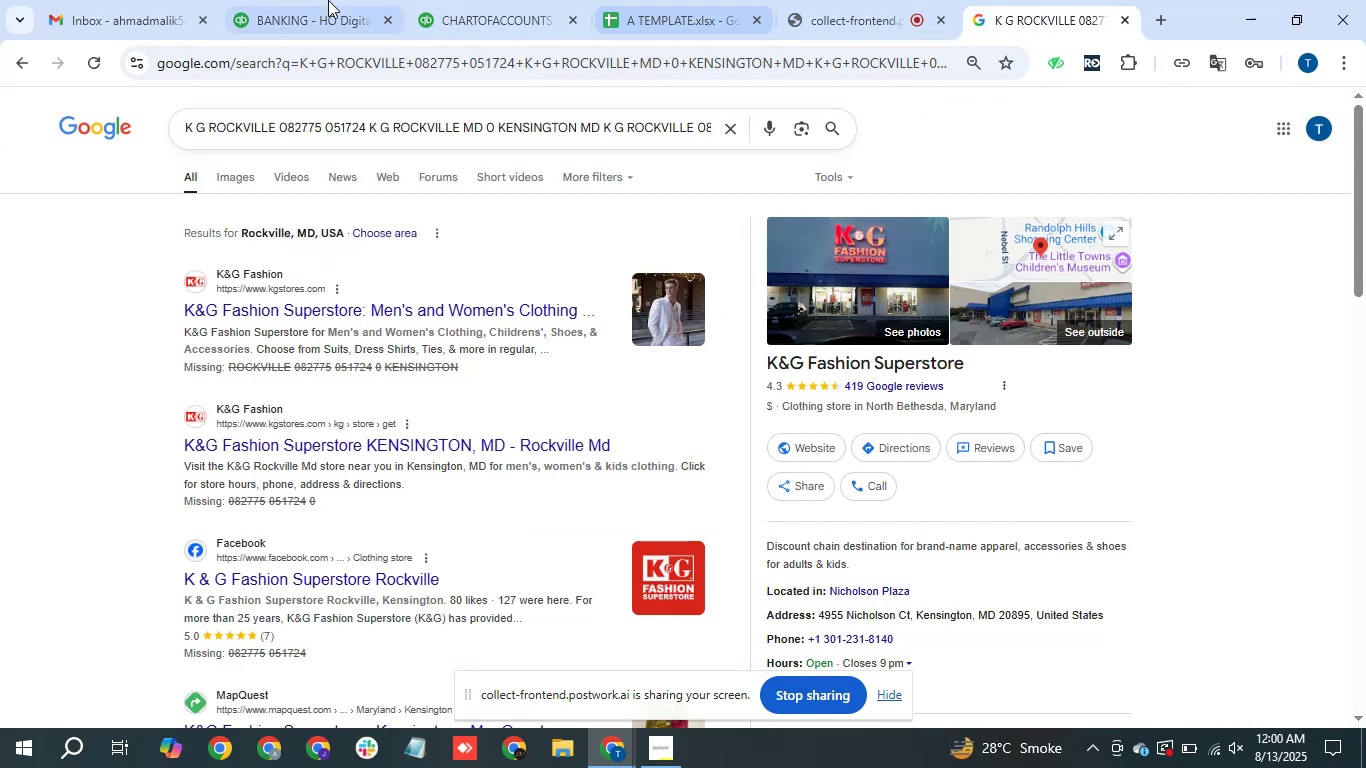 
left_click([299, 3])
 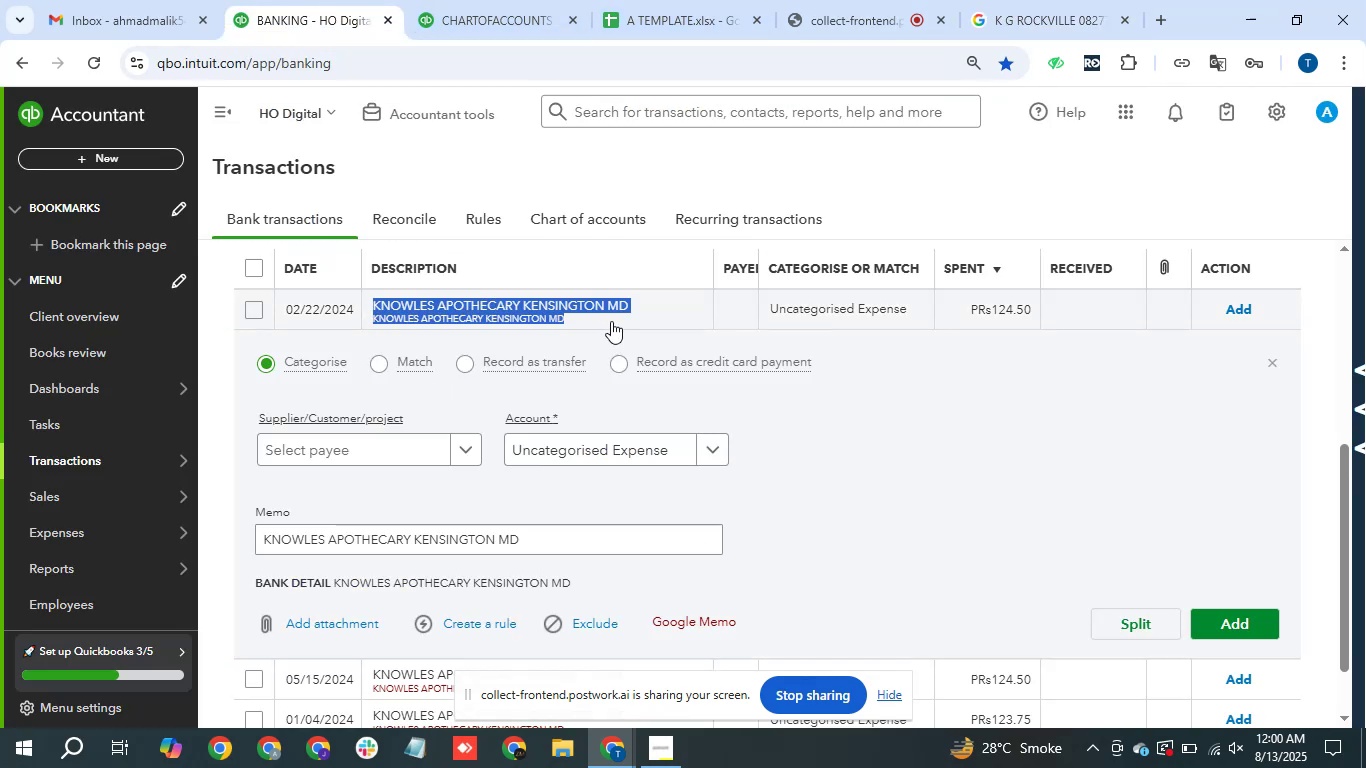 
key(Control+C)
 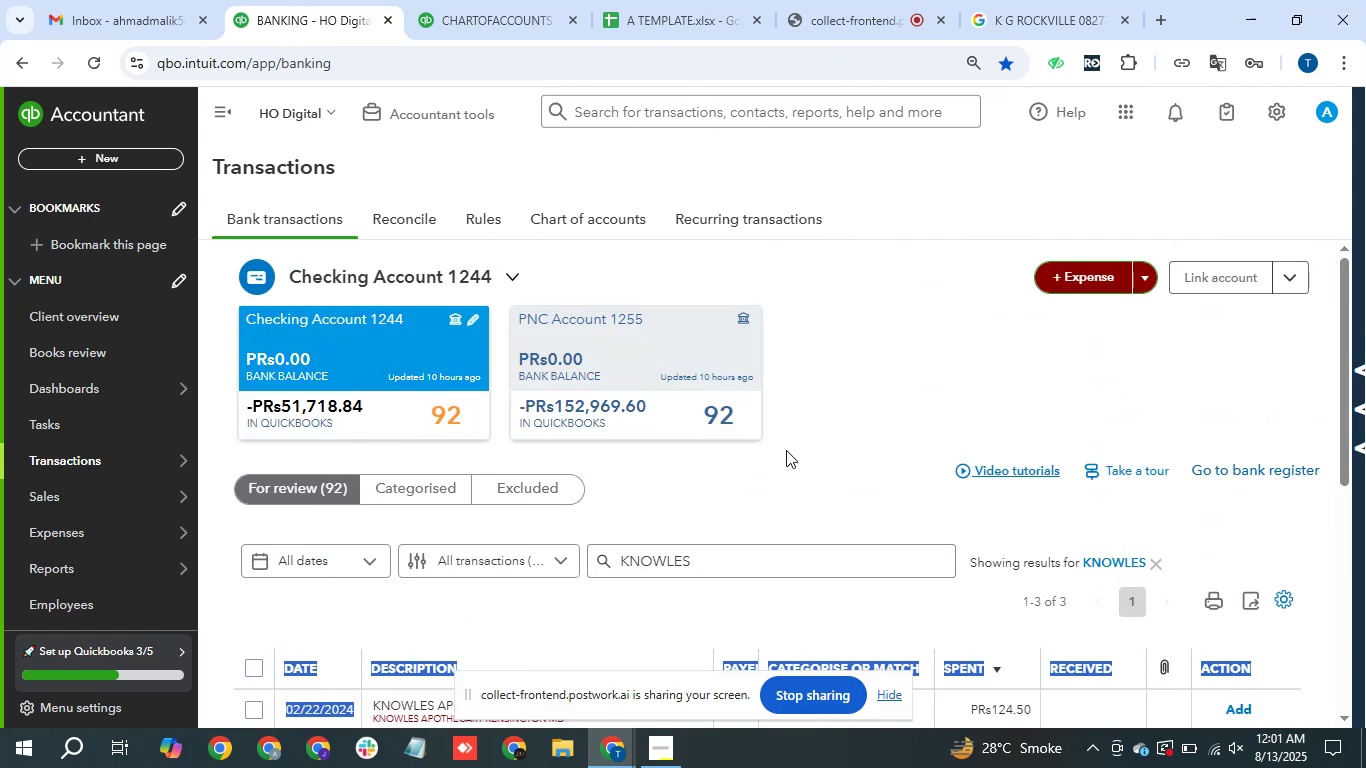 
left_click([1038, 11])
 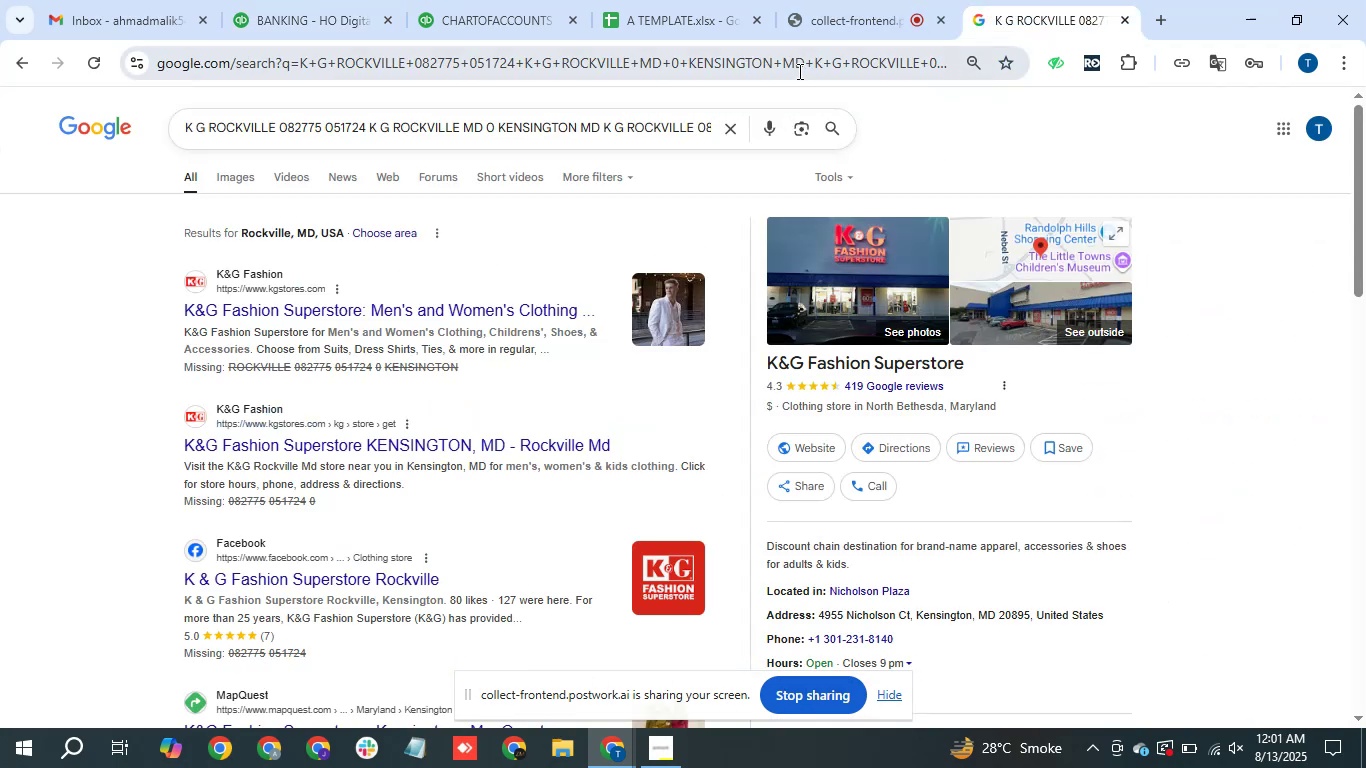 
double_click([798, 71])
 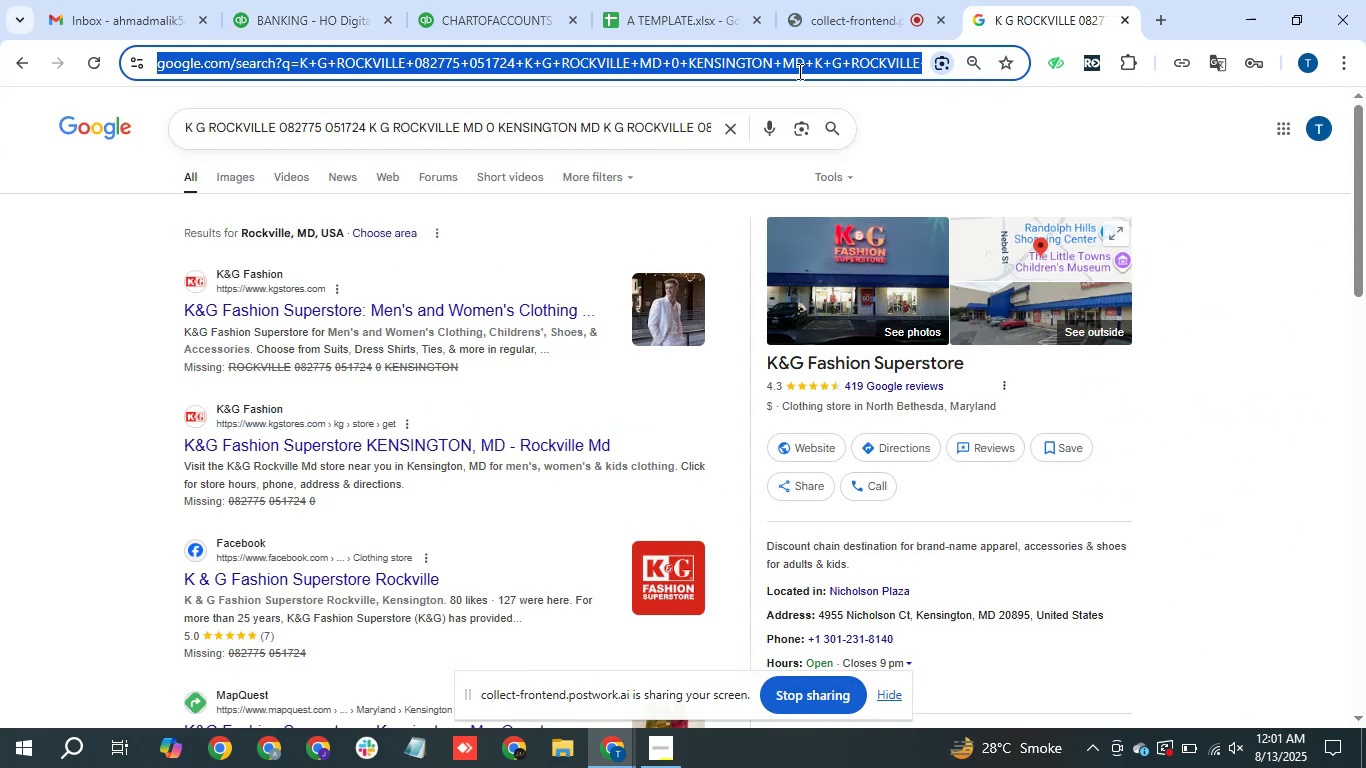 
key(Control+V)
 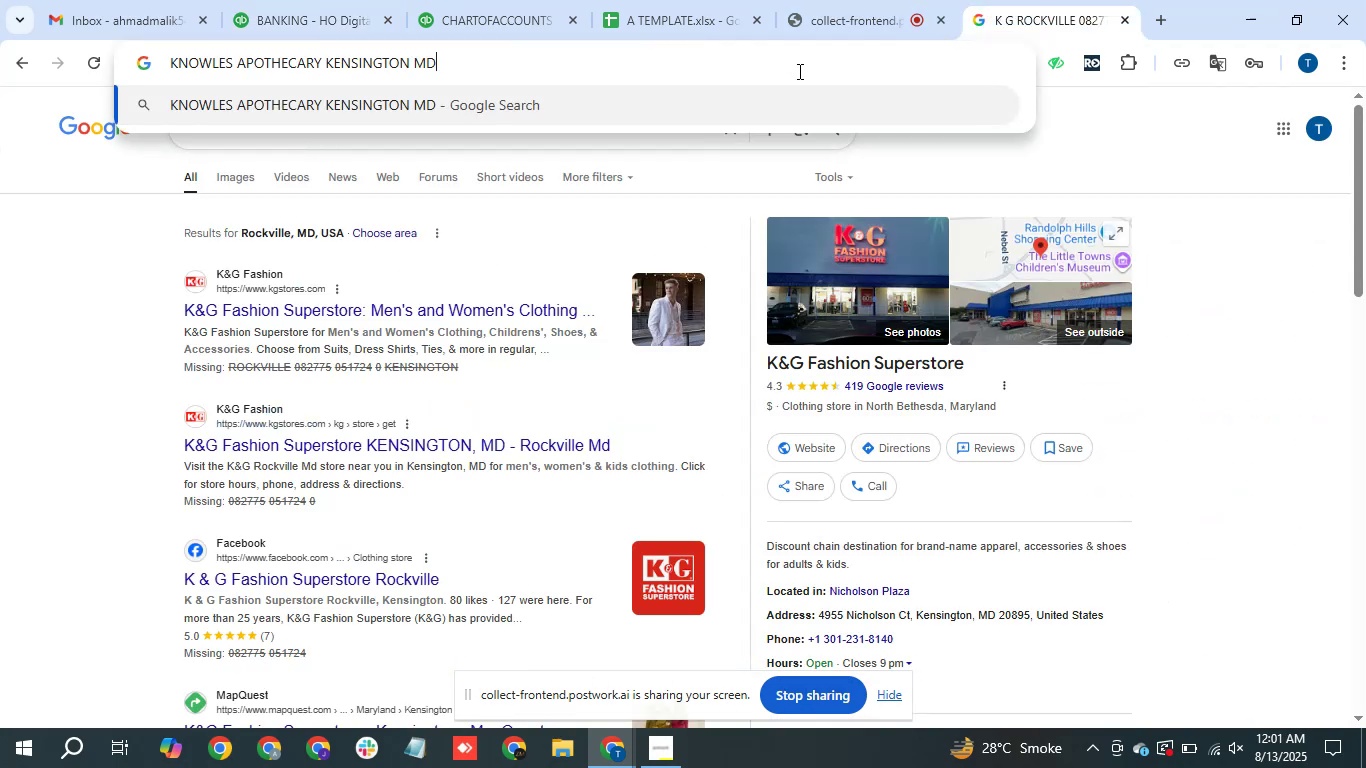 
key(Enter)
 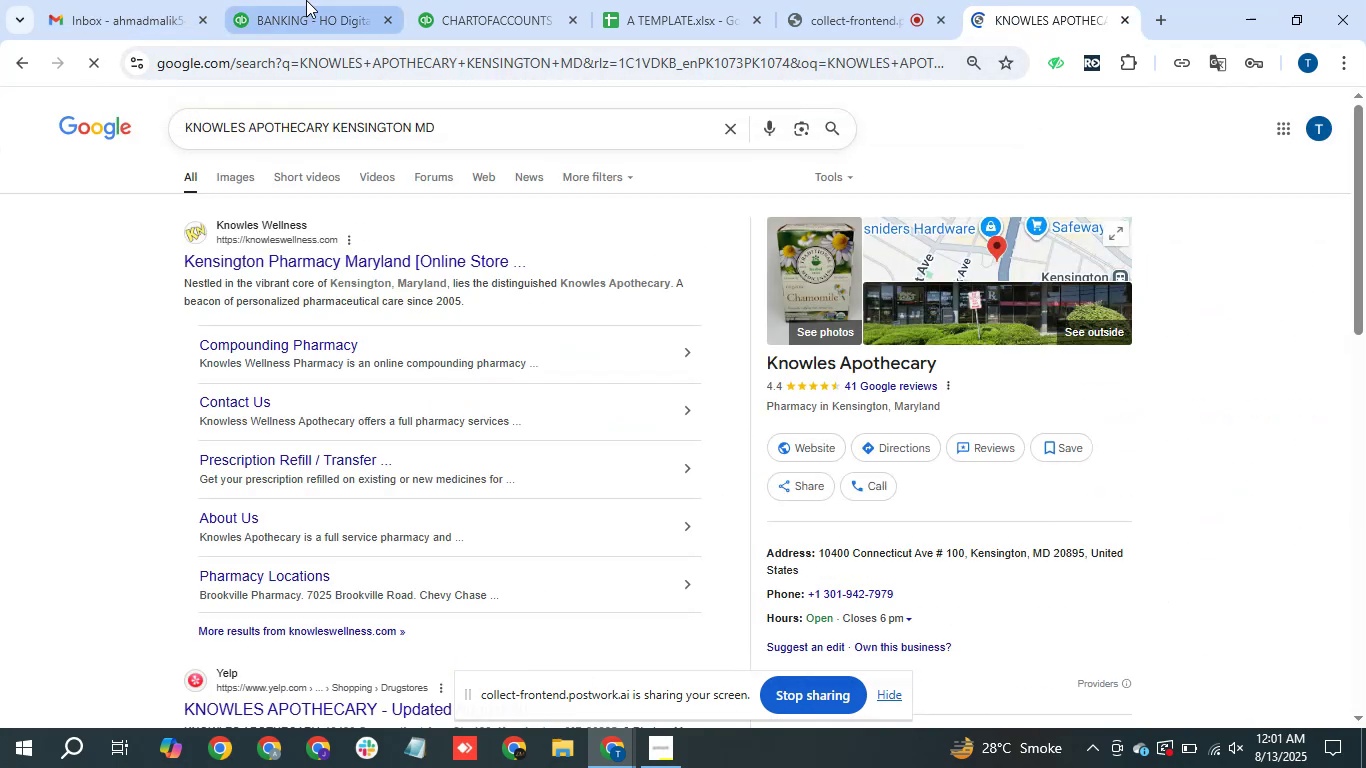 
left_click([306, 0])
 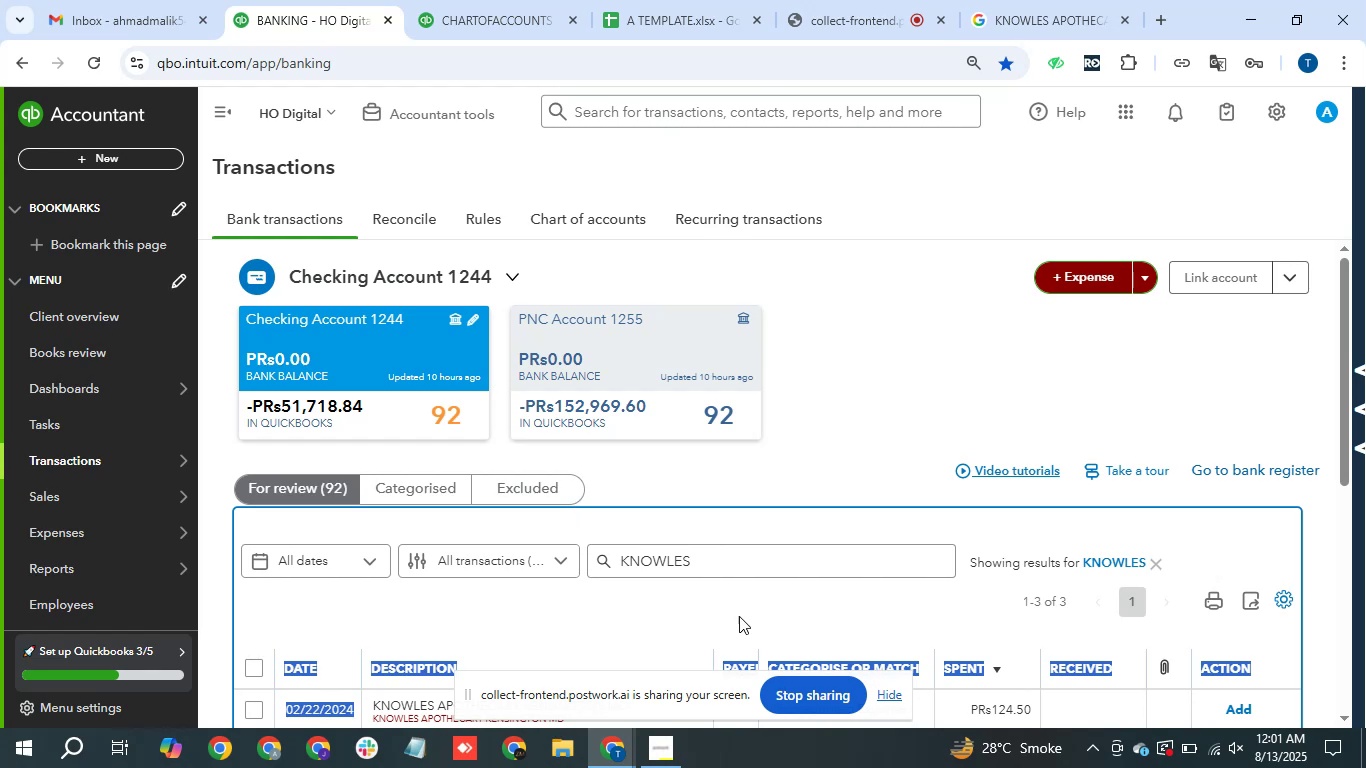 
scroll: coordinate [807, 543], scroll_direction: down, amount: 1.0
 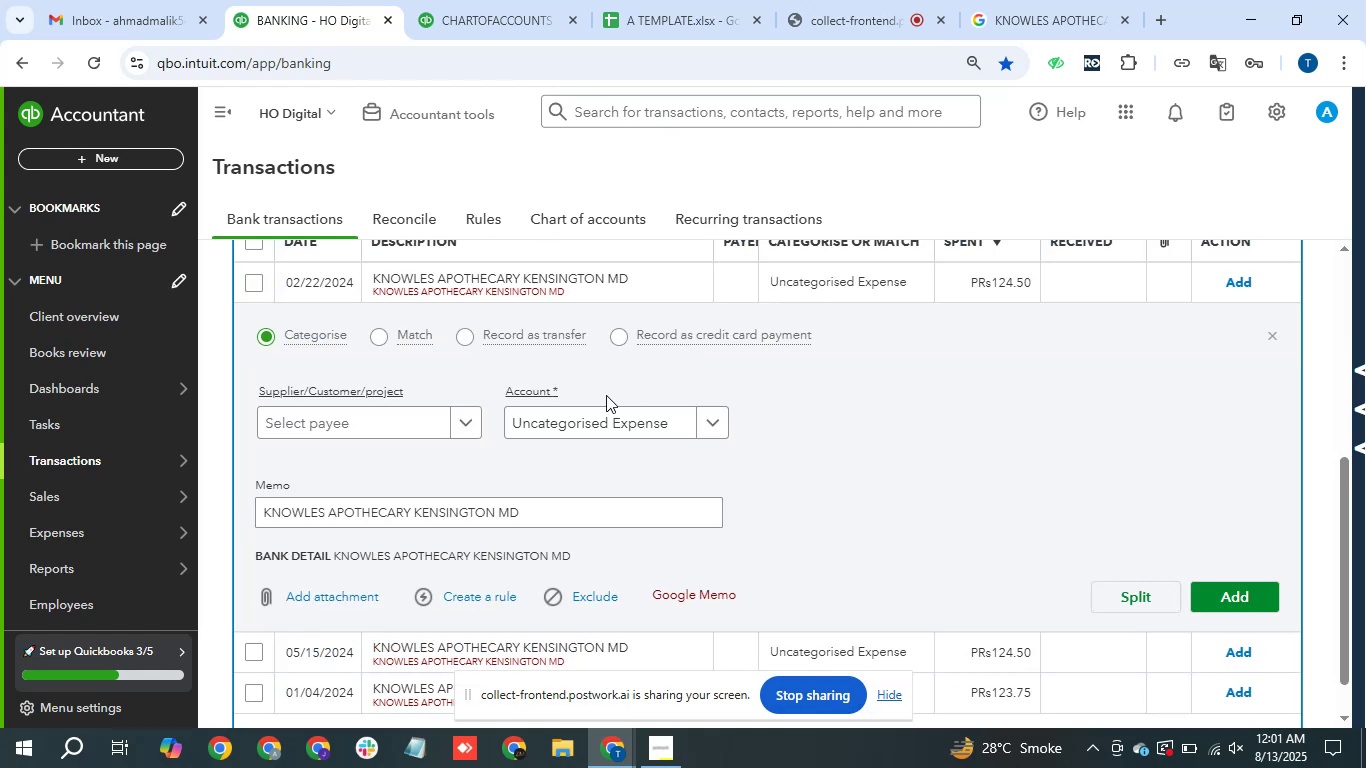 
left_click([586, 421])
 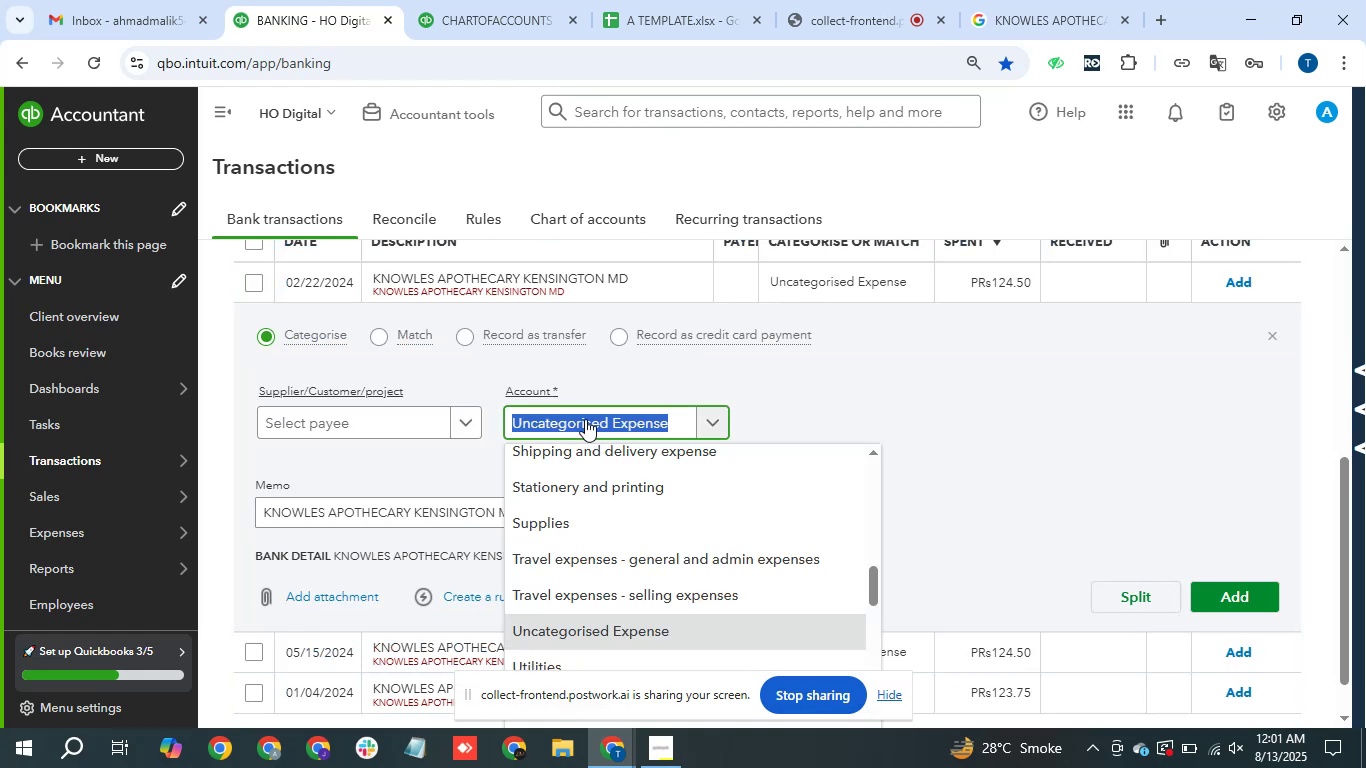 
type(phar)
key(Backspace)
key(Backspace)
key(Backspace)
key(Backspace)
key(Backspace)
type(perso)
 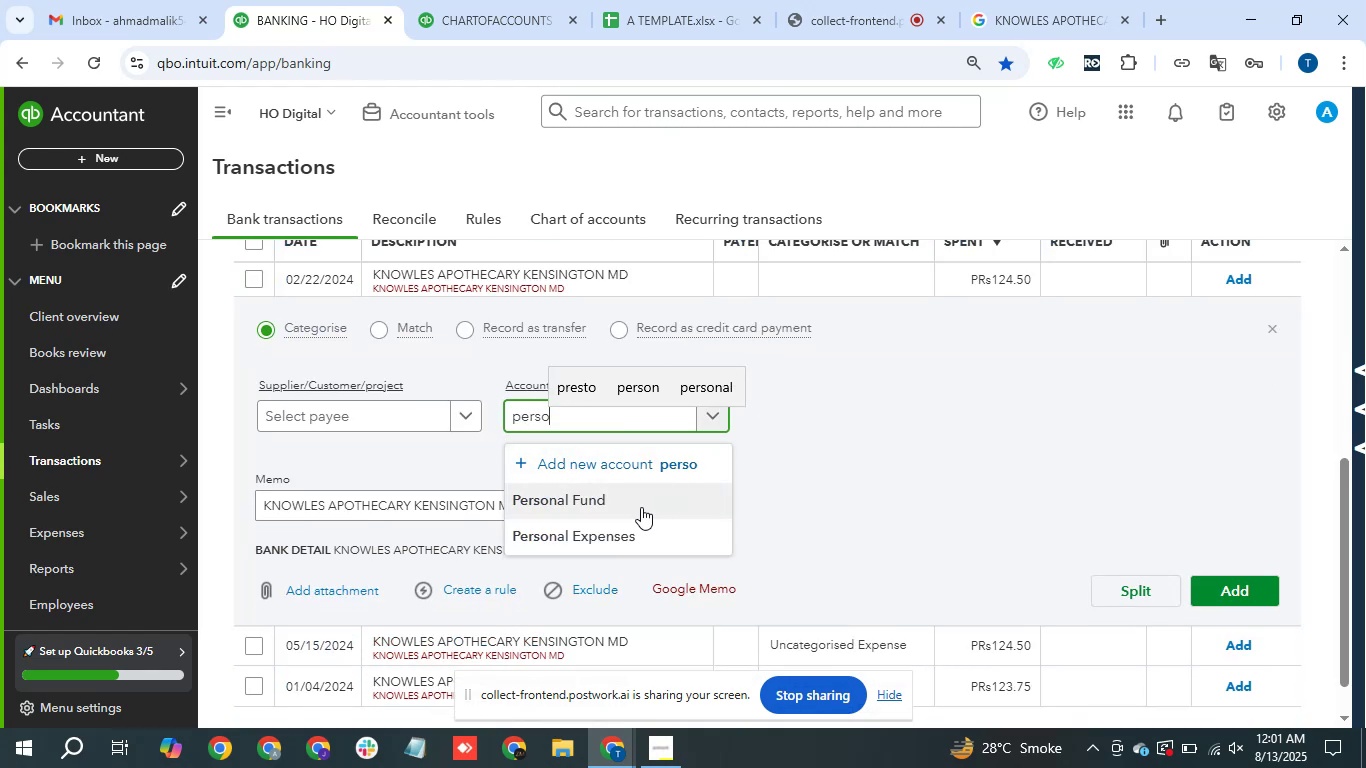 
left_click([628, 527])
 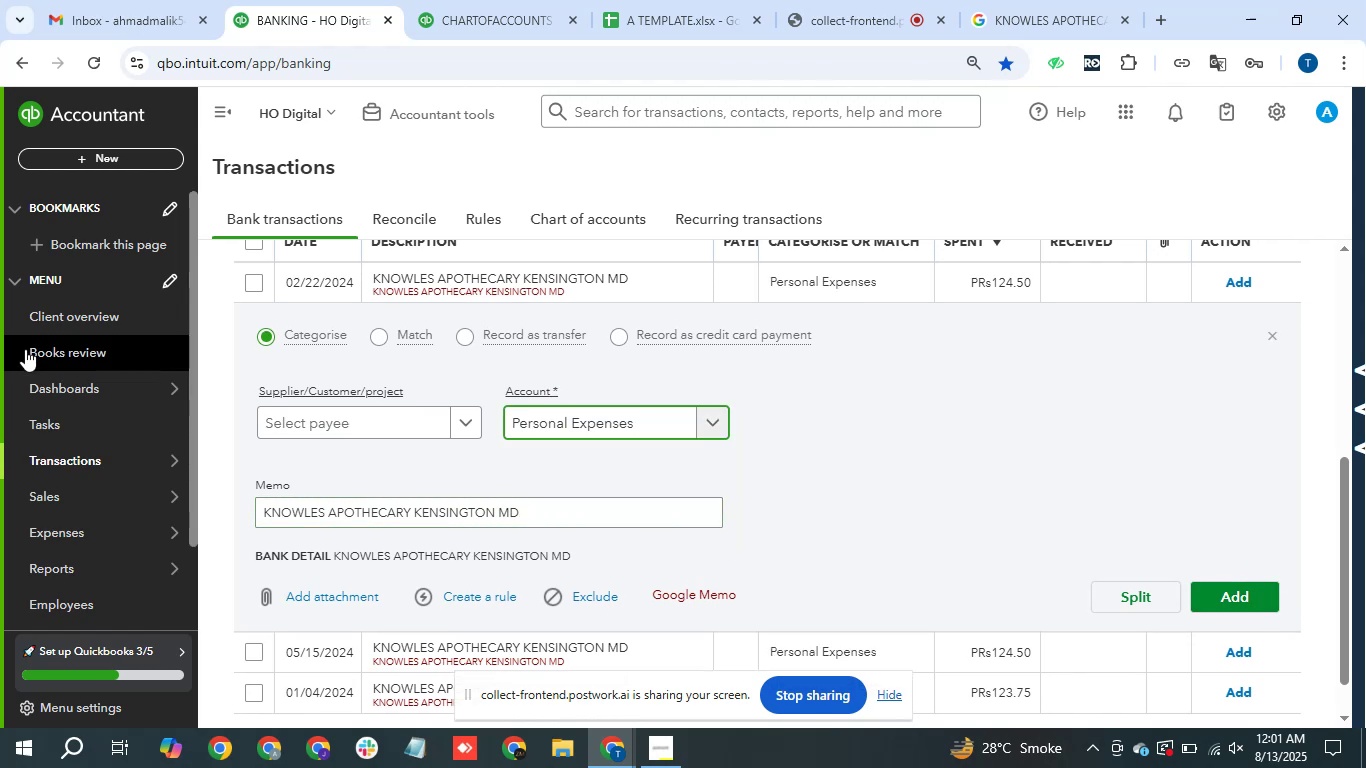 
left_click([352, 422])
 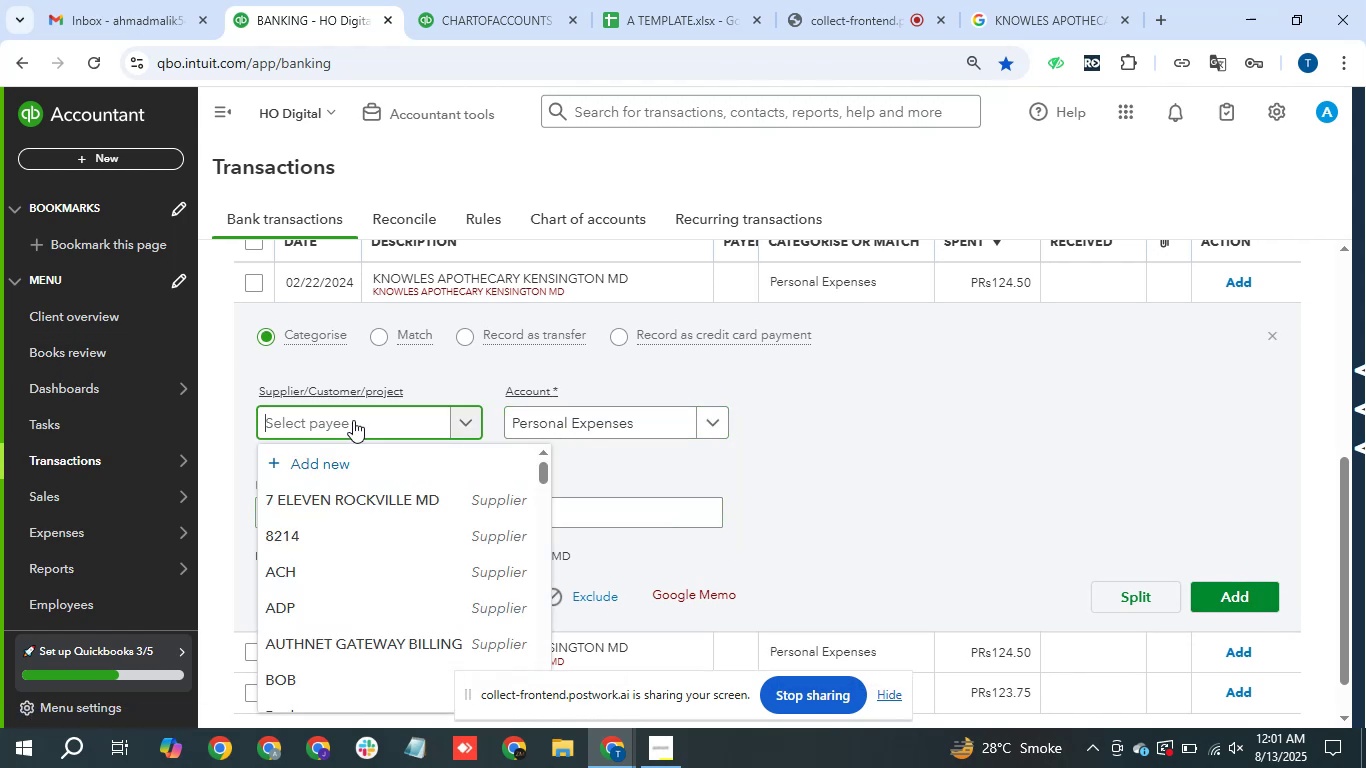 
type(KNOWLES)
 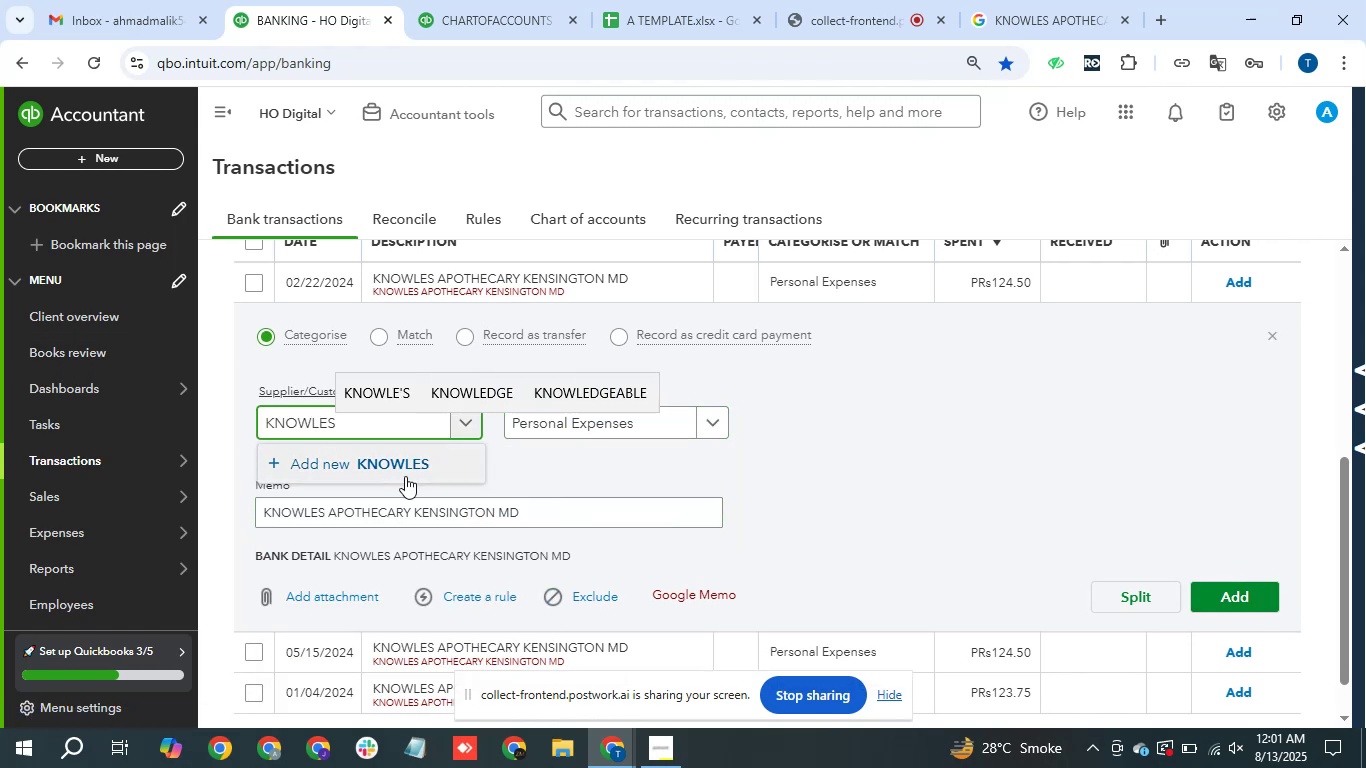 
left_click([409, 476])
 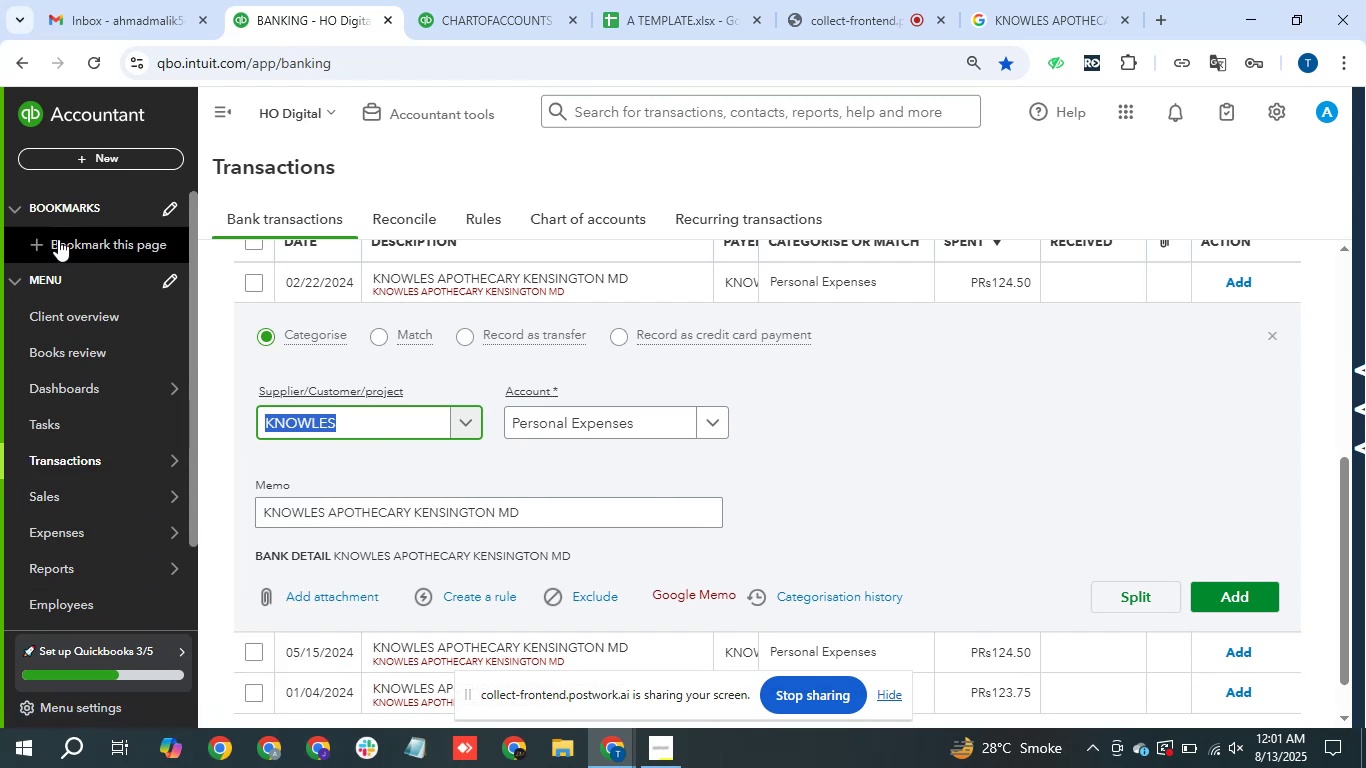 
wait(30.03)
 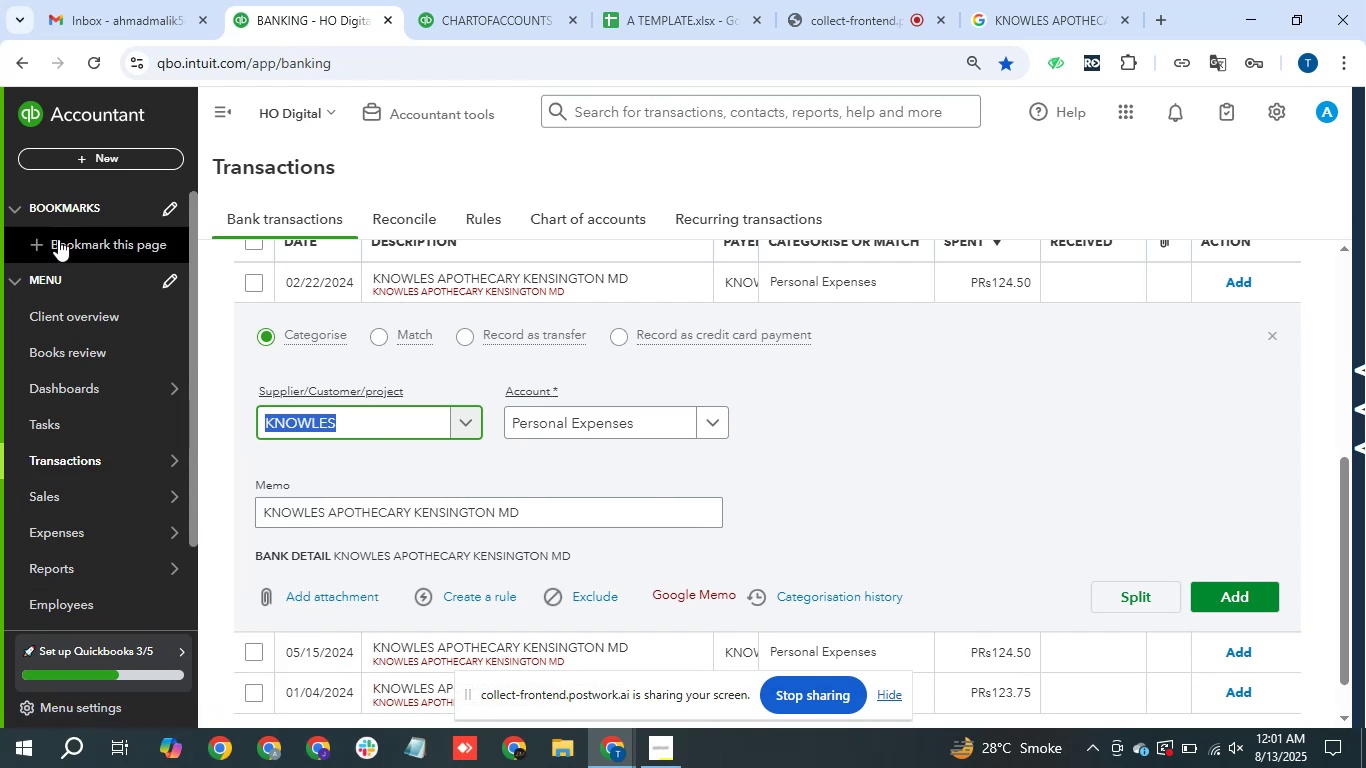 
left_click([1240, 590])
 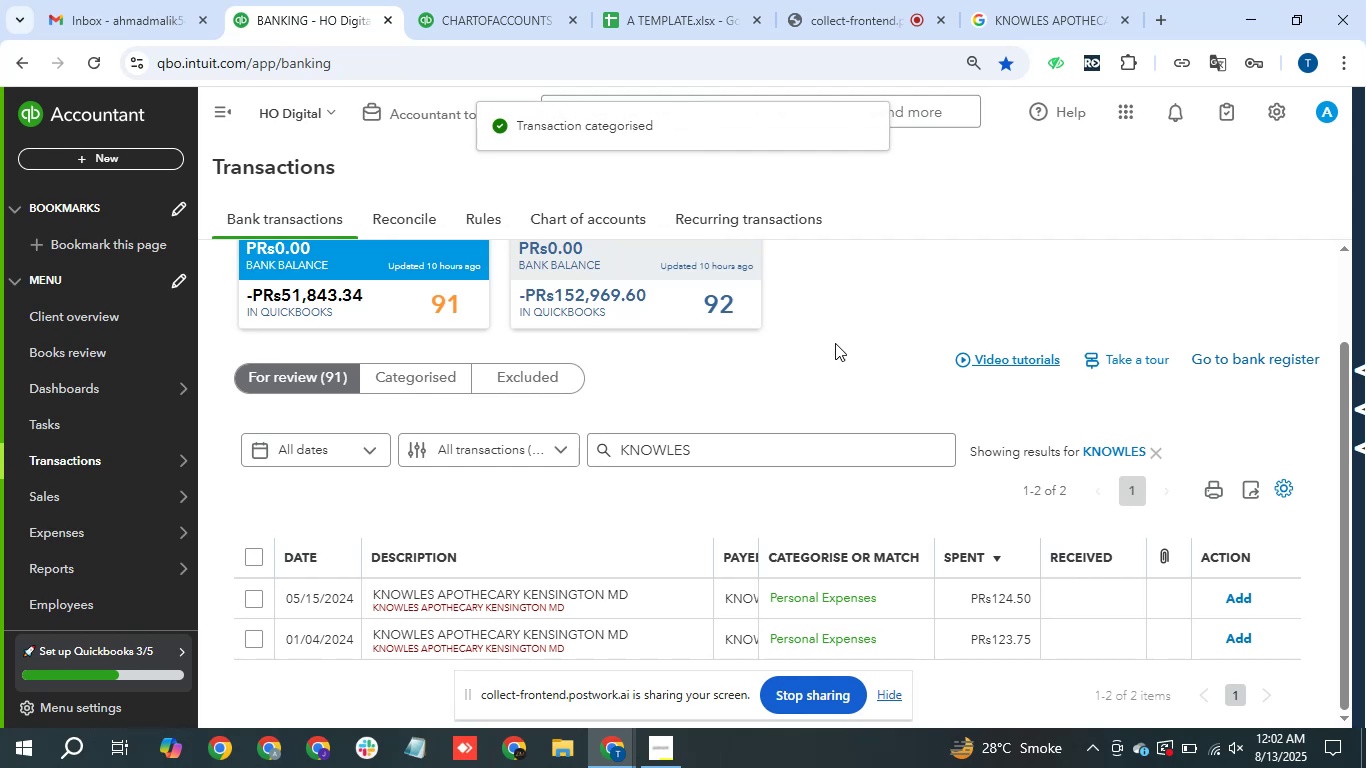 
scroll: coordinate [572, 548], scroll_direction: down, amount: 1.0
 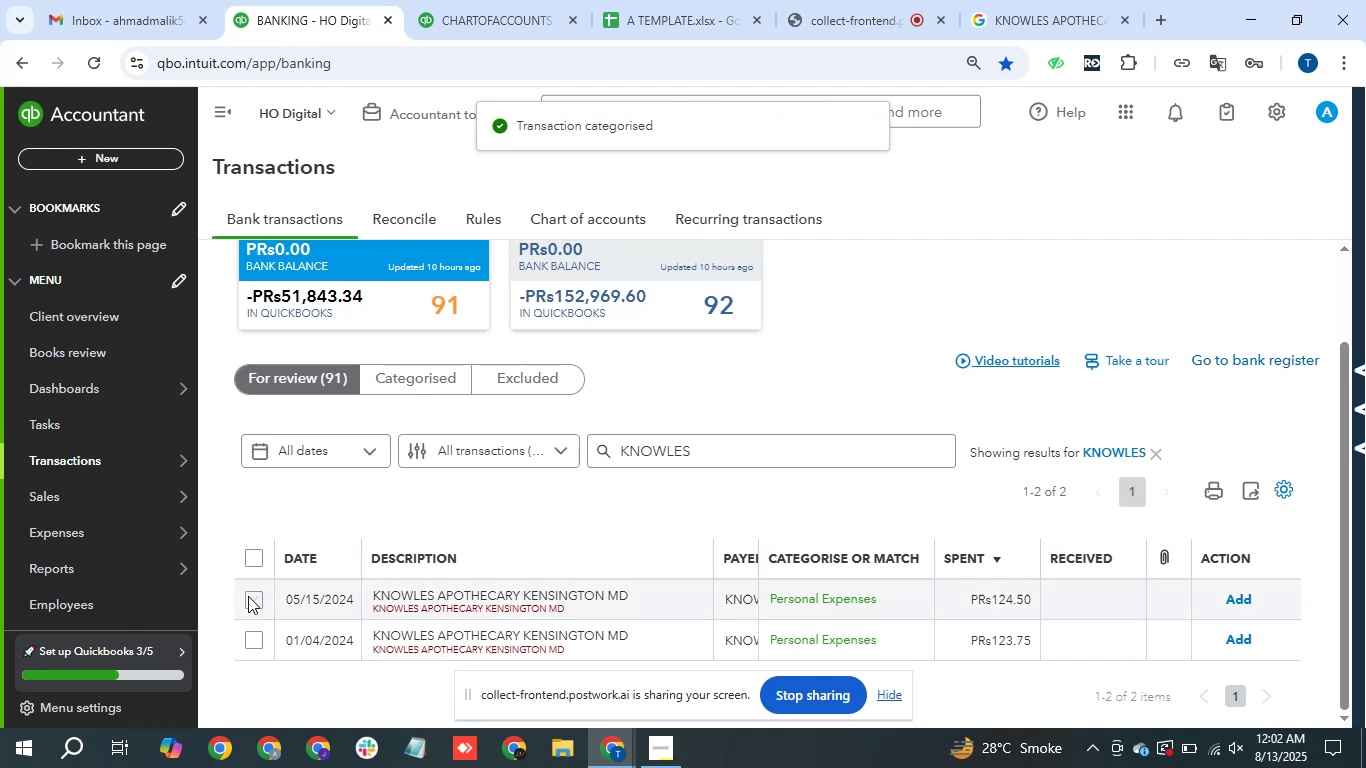 
left_click([256, 555])
 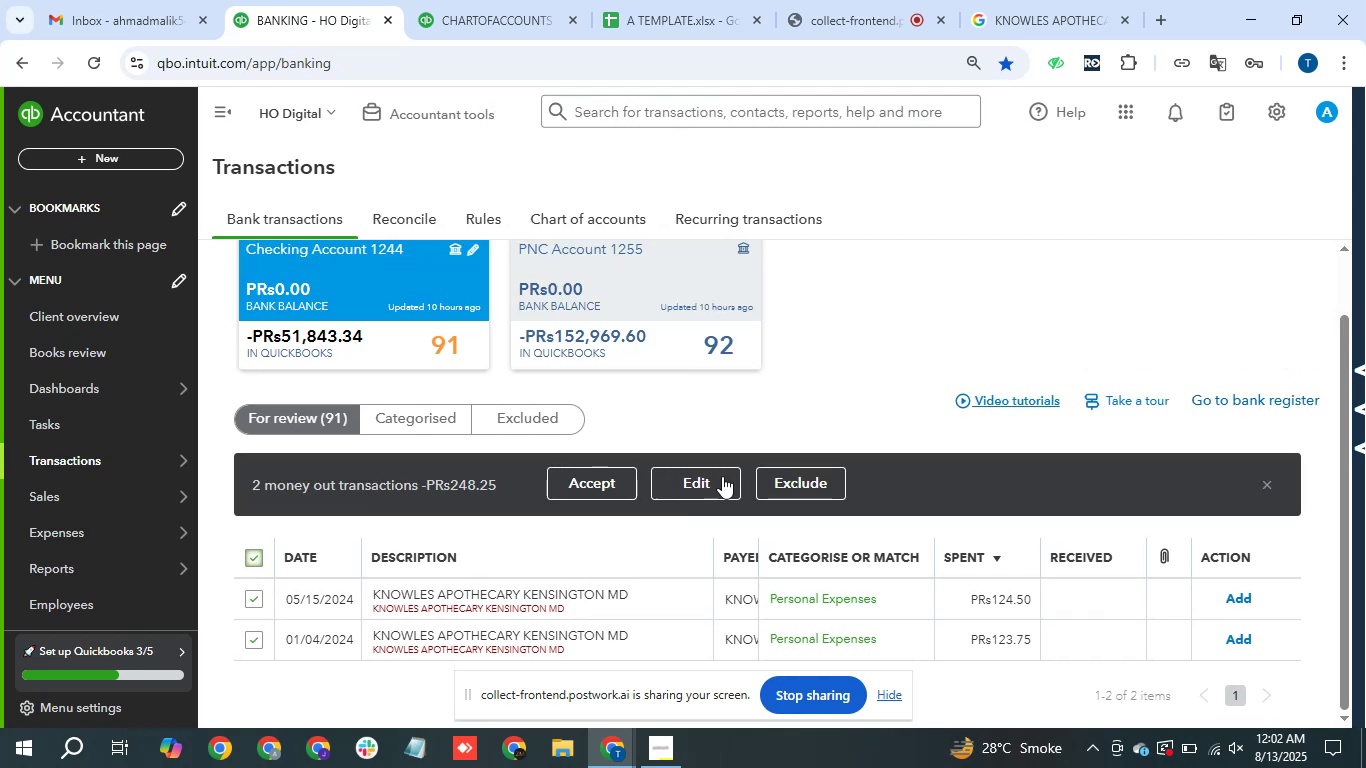 
left_click([700, 476])
 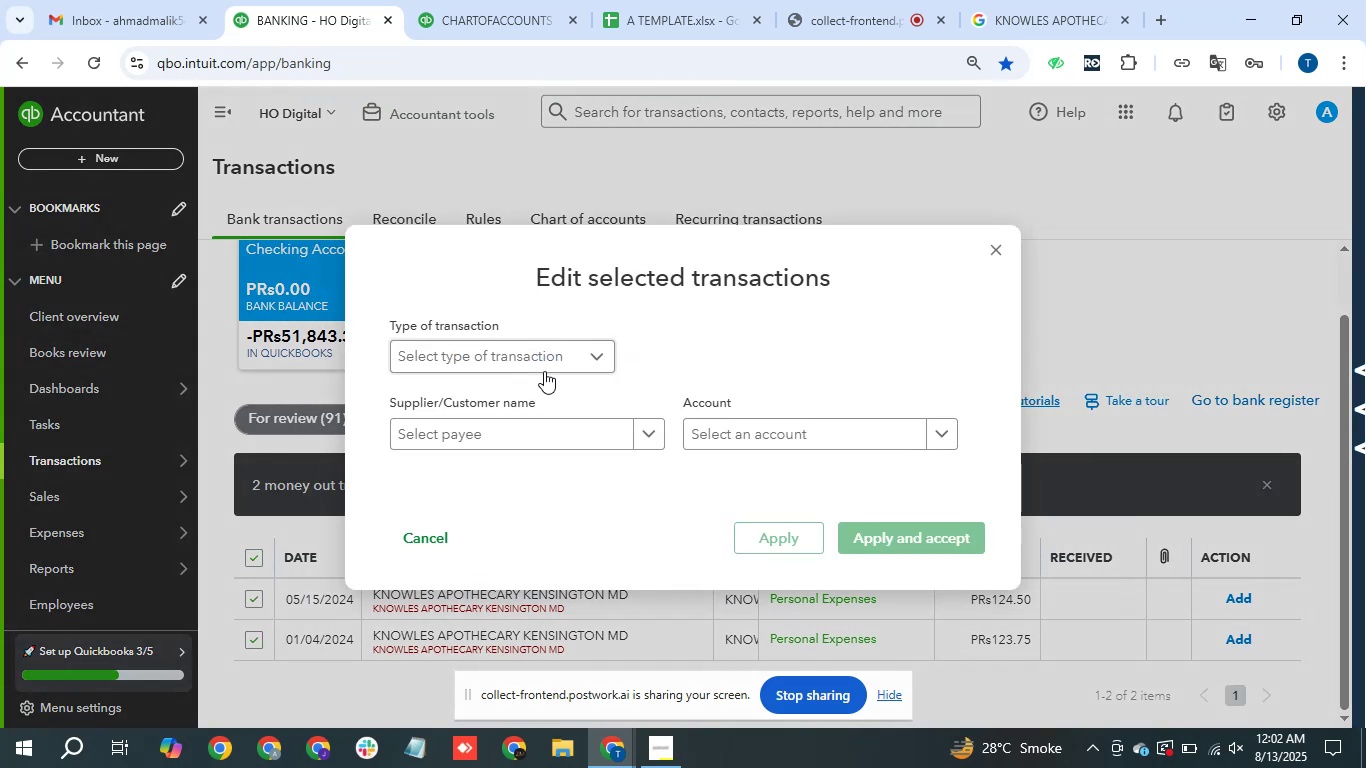 
left_click([559, 364])
 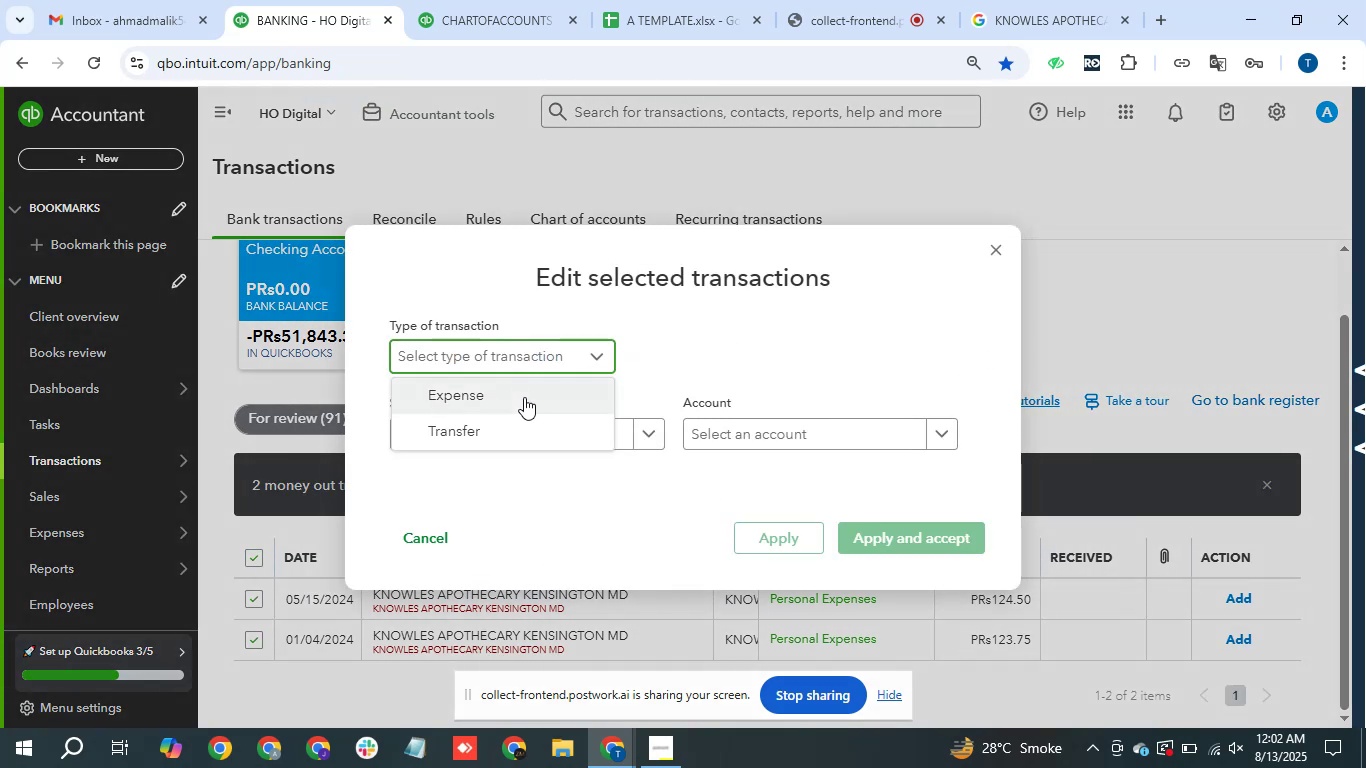 
left_click([524, 397])
 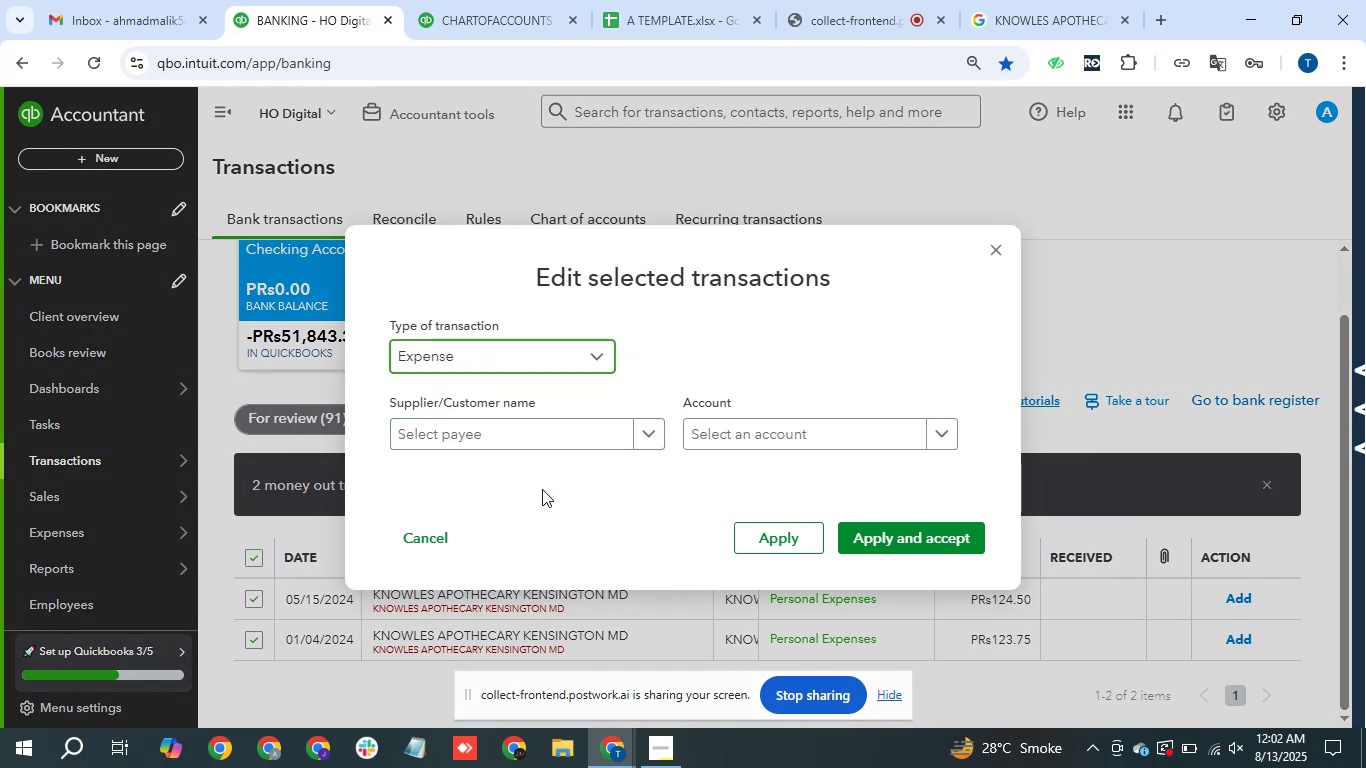 
left_click([546, 436])
 